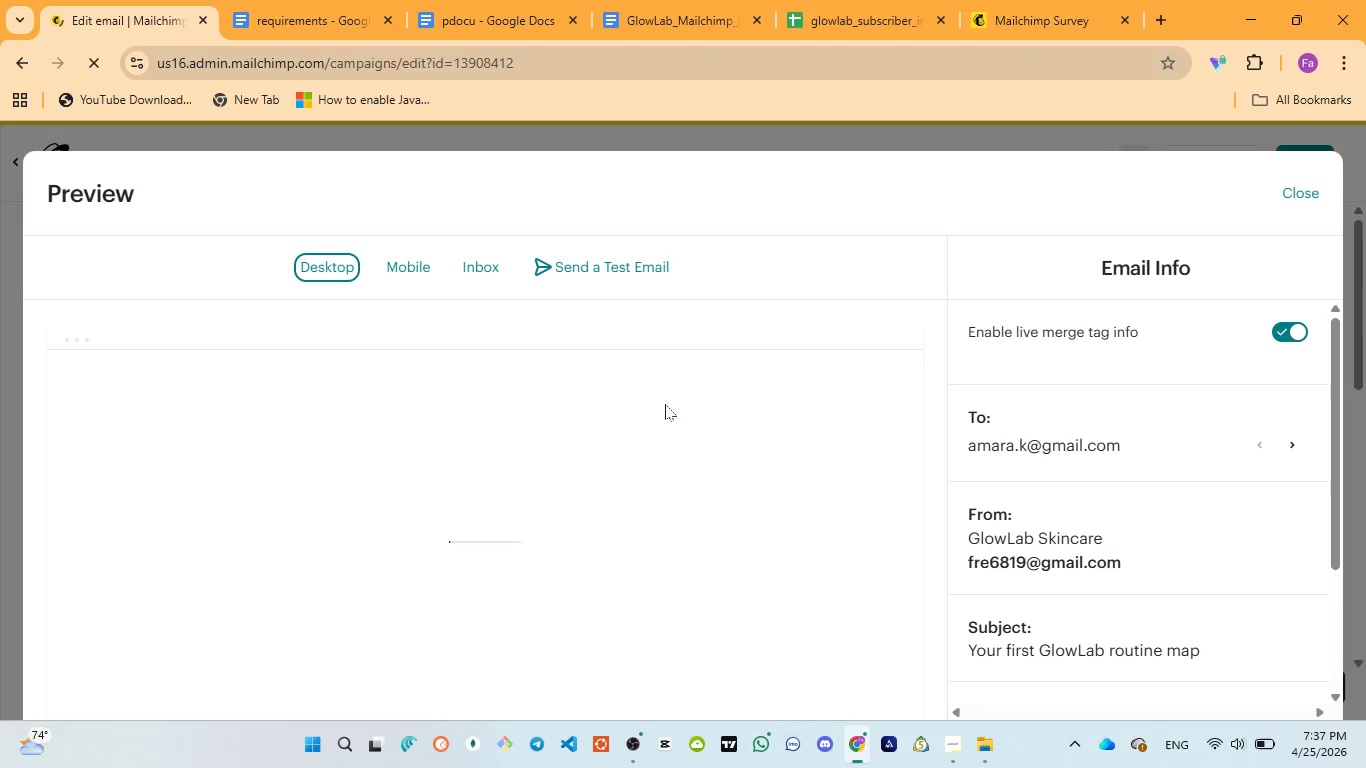 
wait(6.23)
 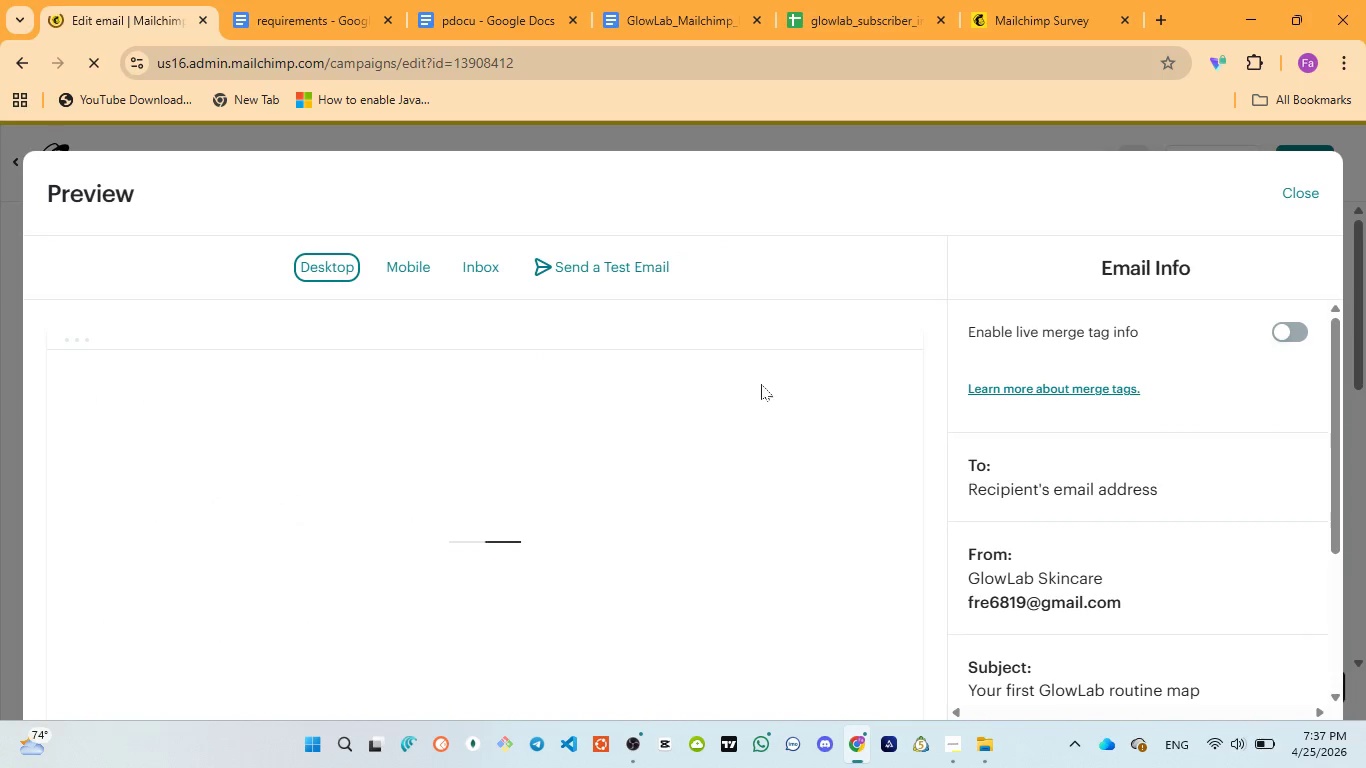 
scroll: coordinate [663, 411], scroll_direction: down, amount: 9.0
 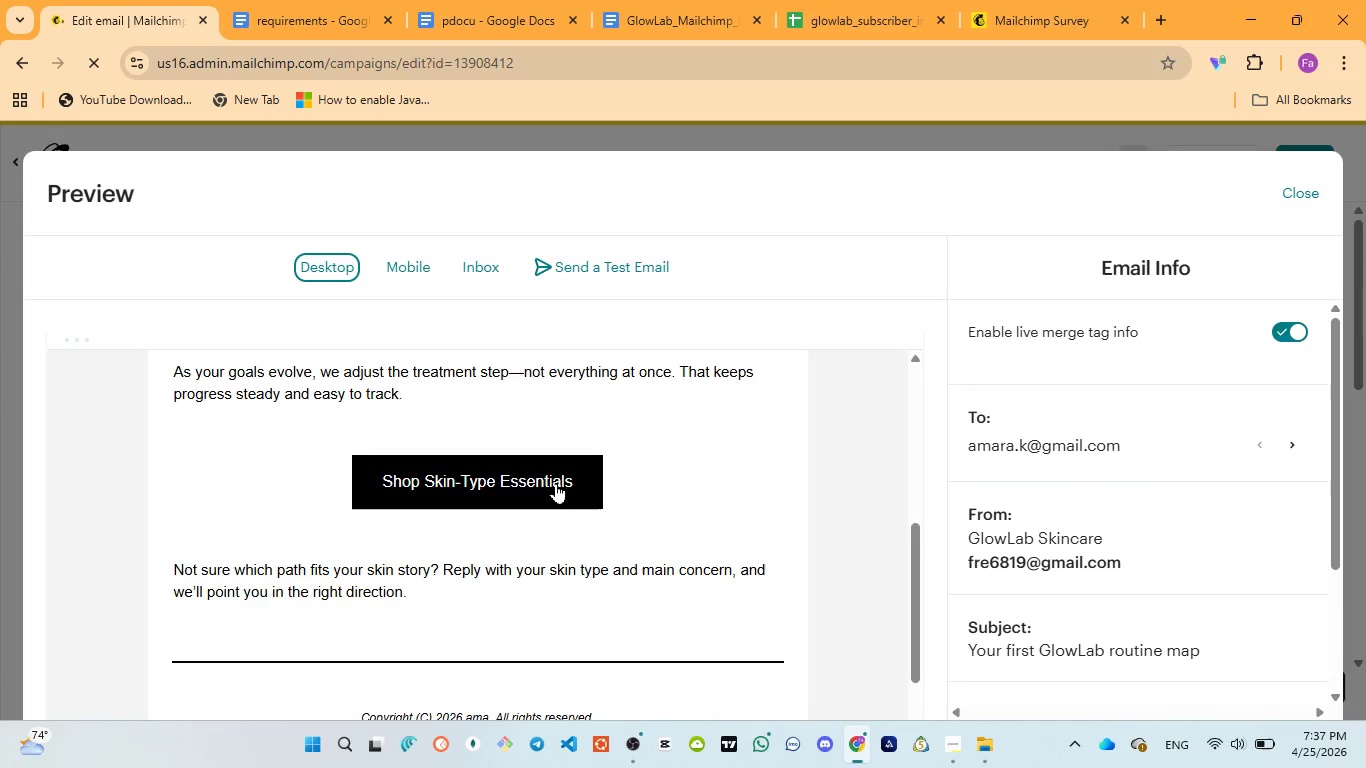 
left_click([556, 483])
 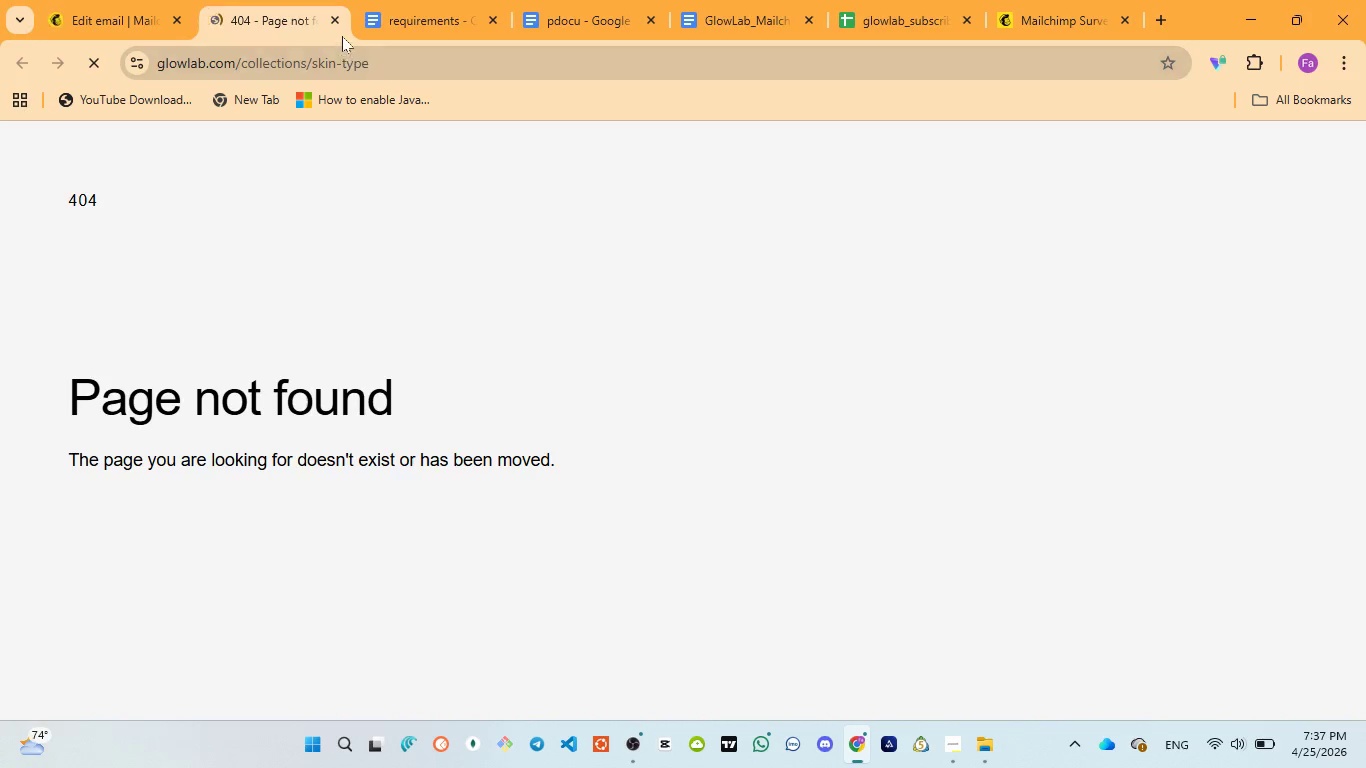 
left_click([335, 26])
 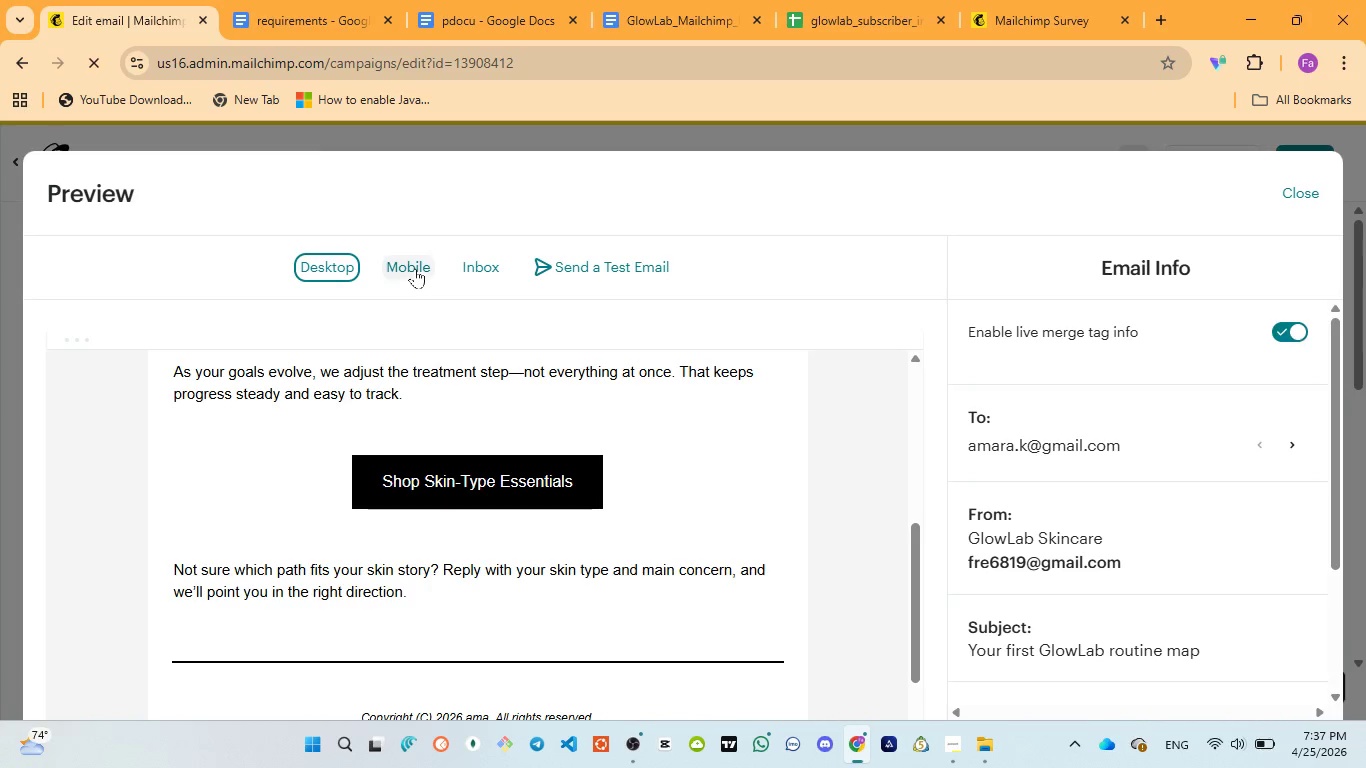 
left_click([415, 267])
 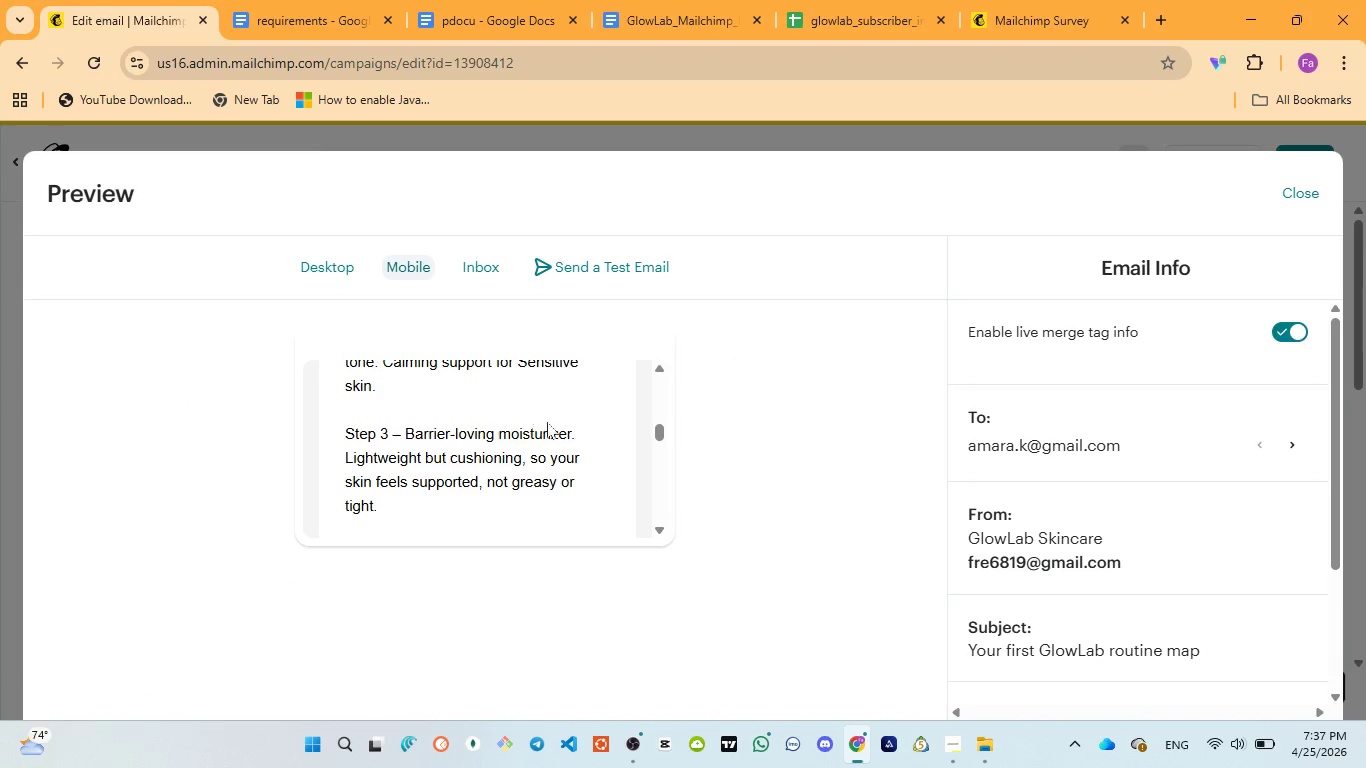 
scroll: coordinate [545, 427], scroll_direction: down, amount: 6.0
 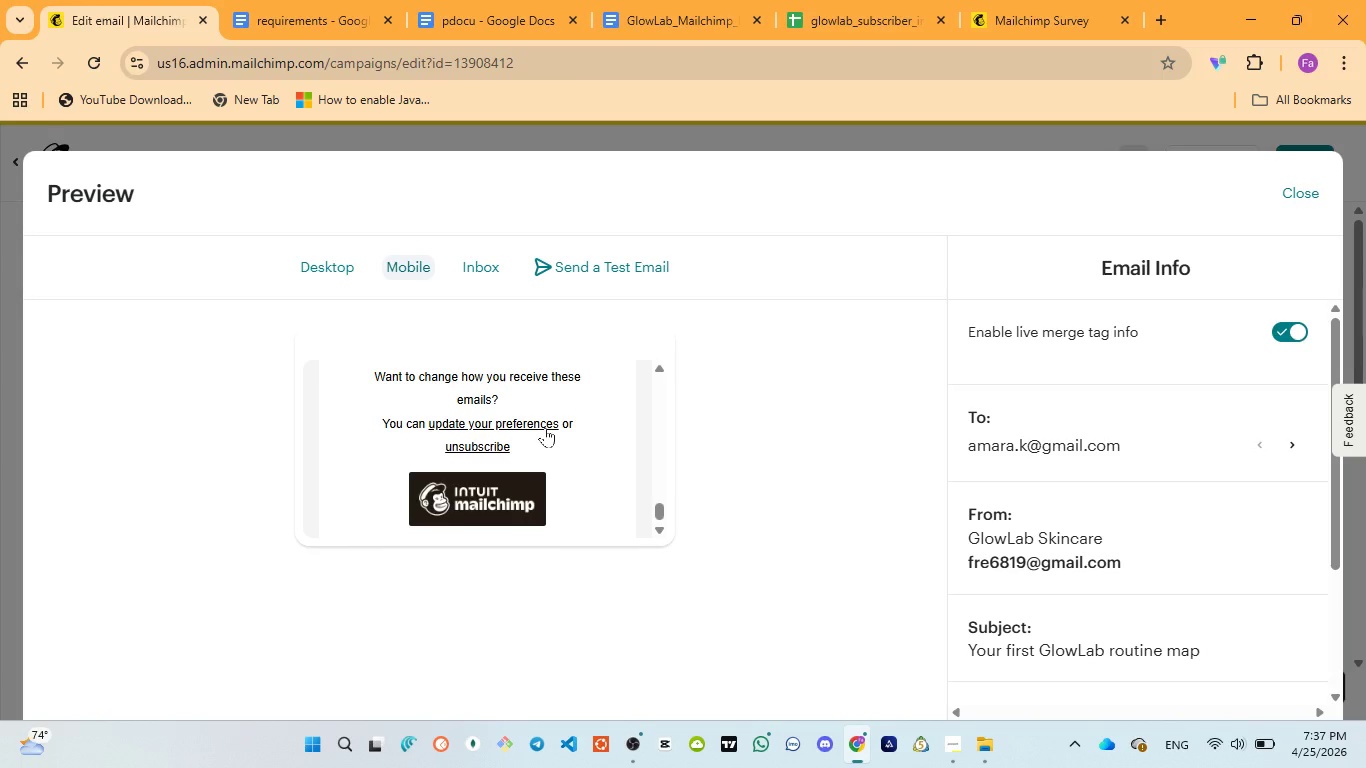 
scroll: coordinate [545, 427], scroll_direction: up, amount: 2.0
 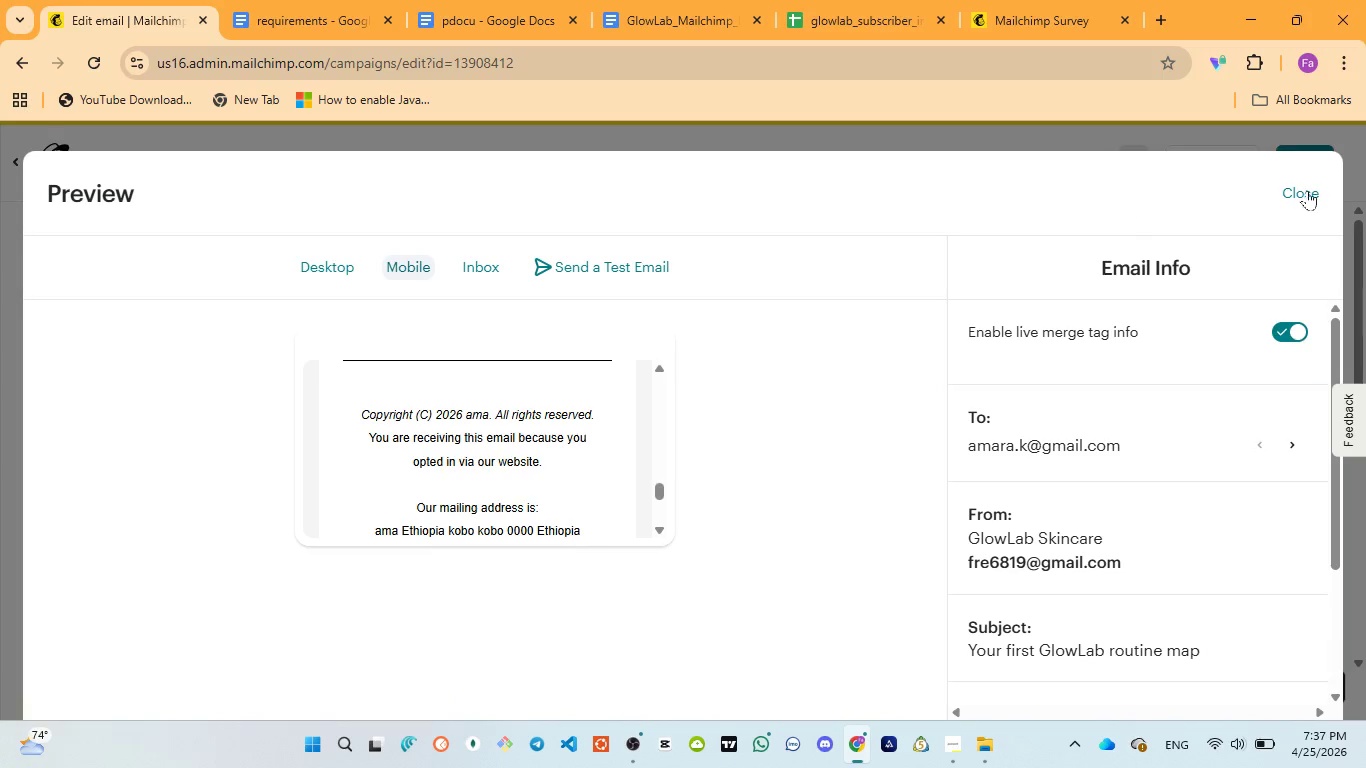 
left_click([1308, 196])
 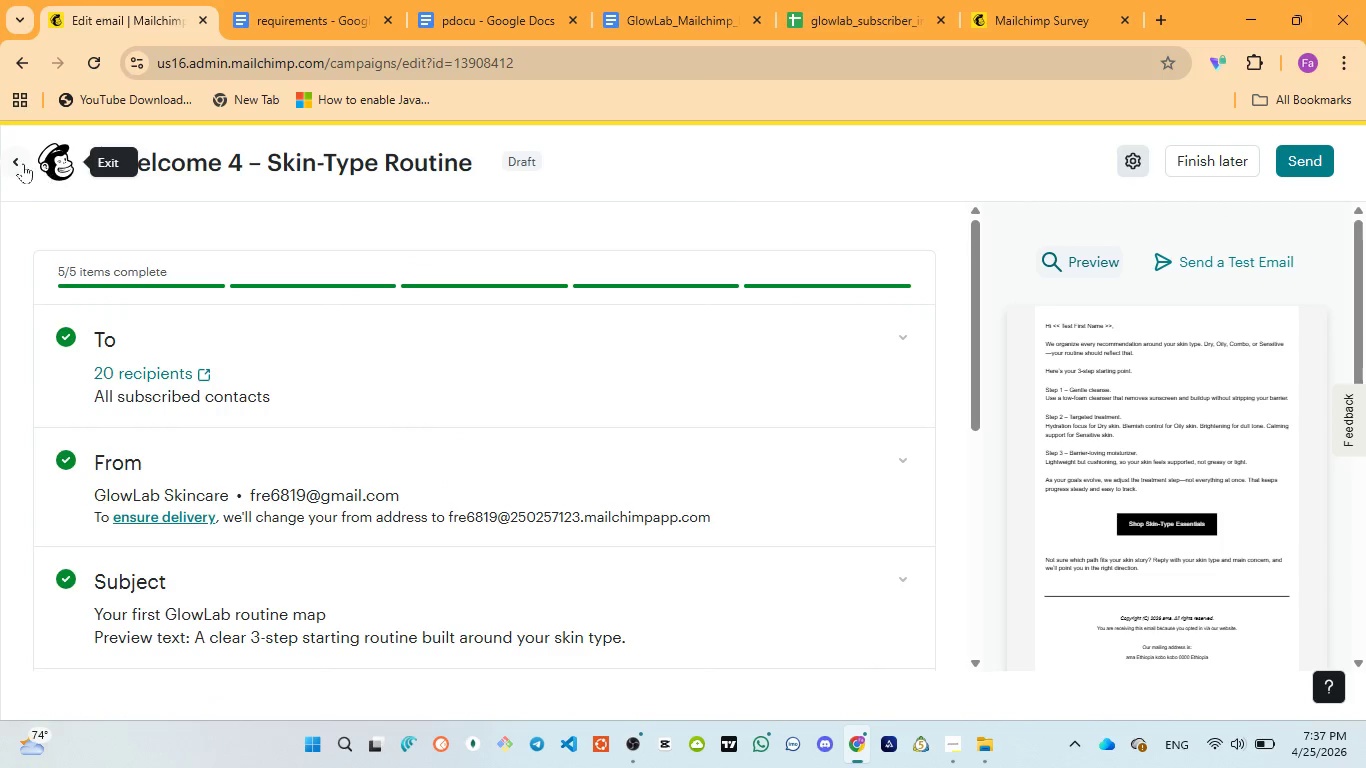 
left_click([15, 161])
 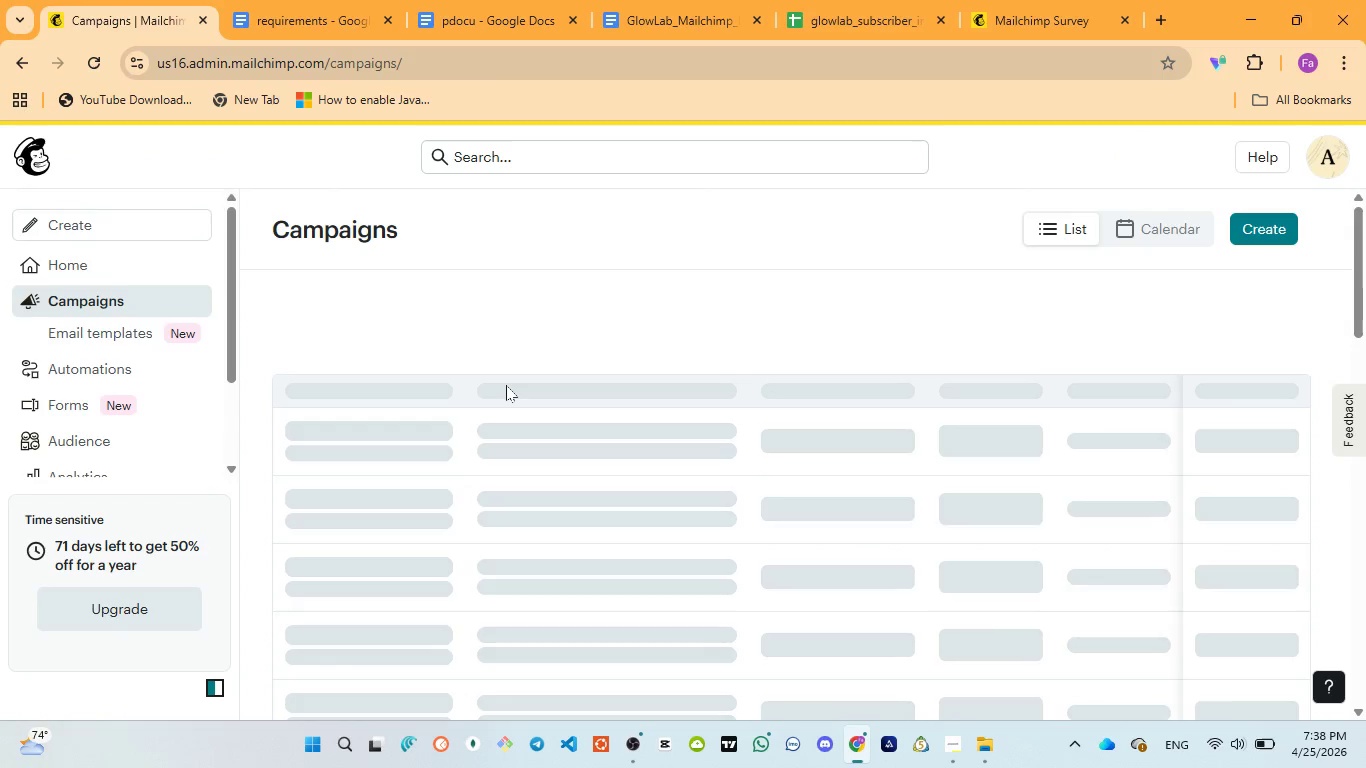 
wait(10.22)
 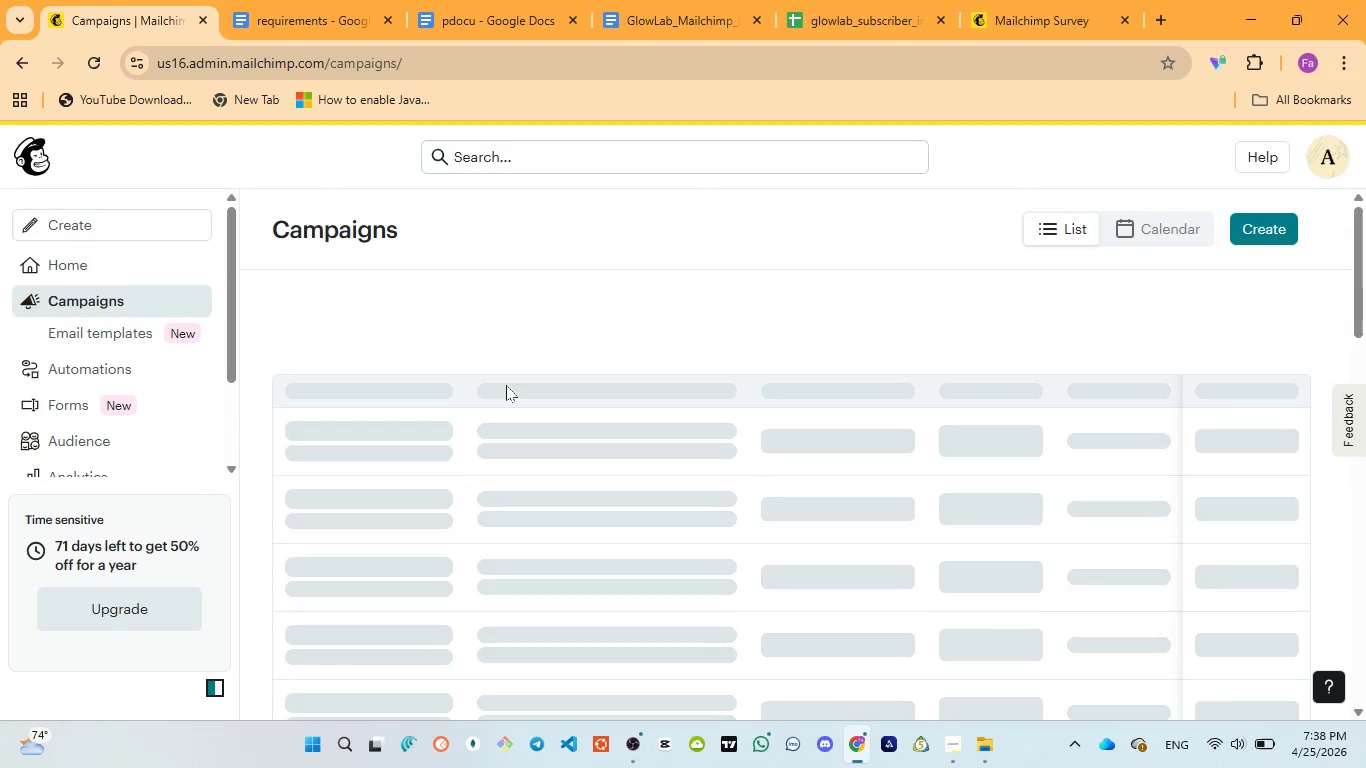 
scroll: coordinate [437, 535], scroll_direction: down, amount: 1.0
 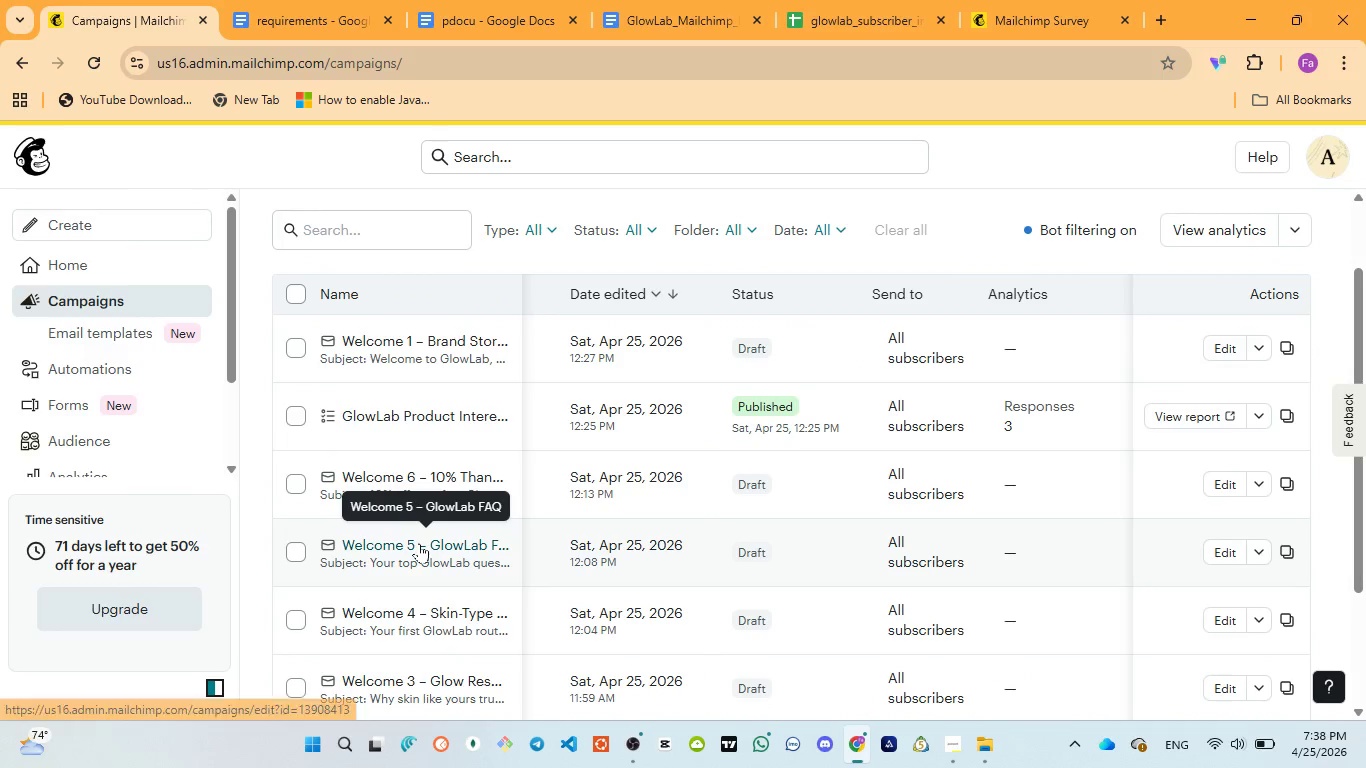 
left_click([419, 543])
 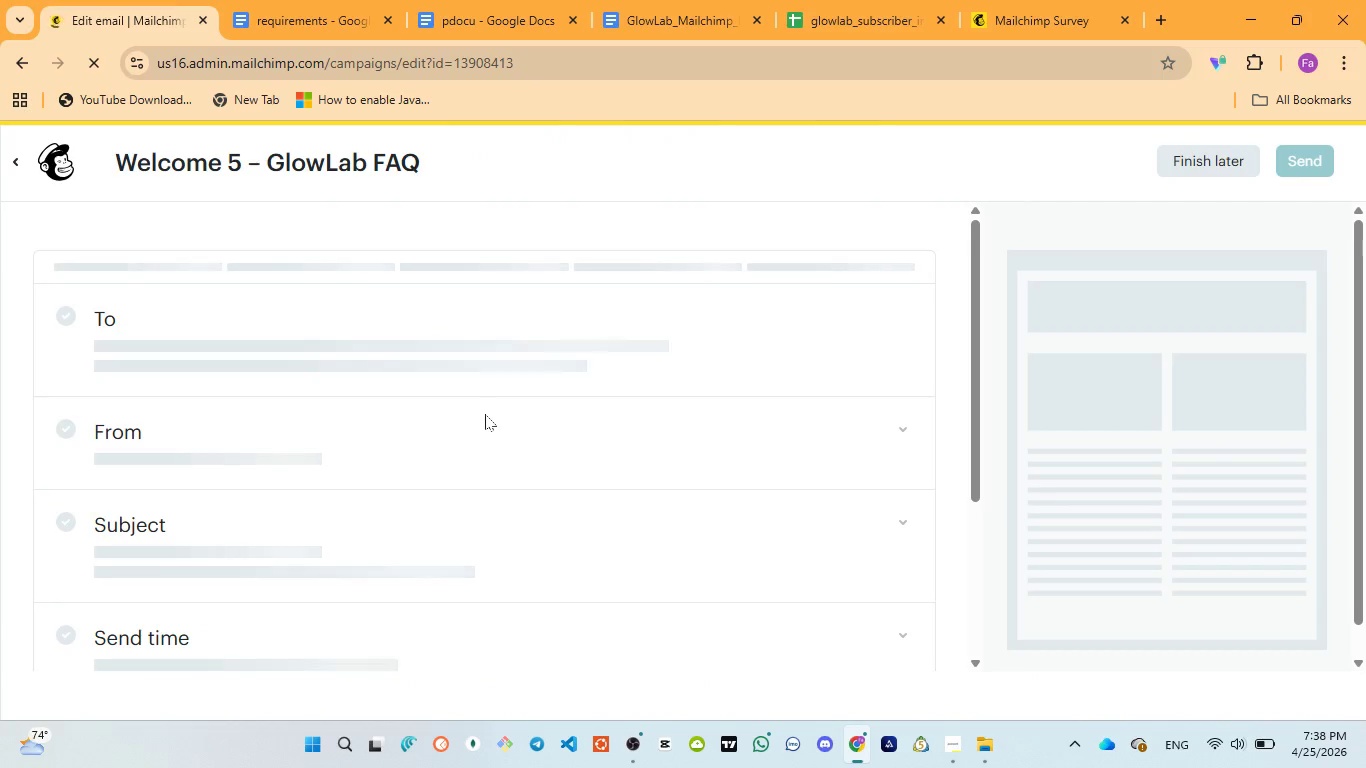 
wait(8.78)
 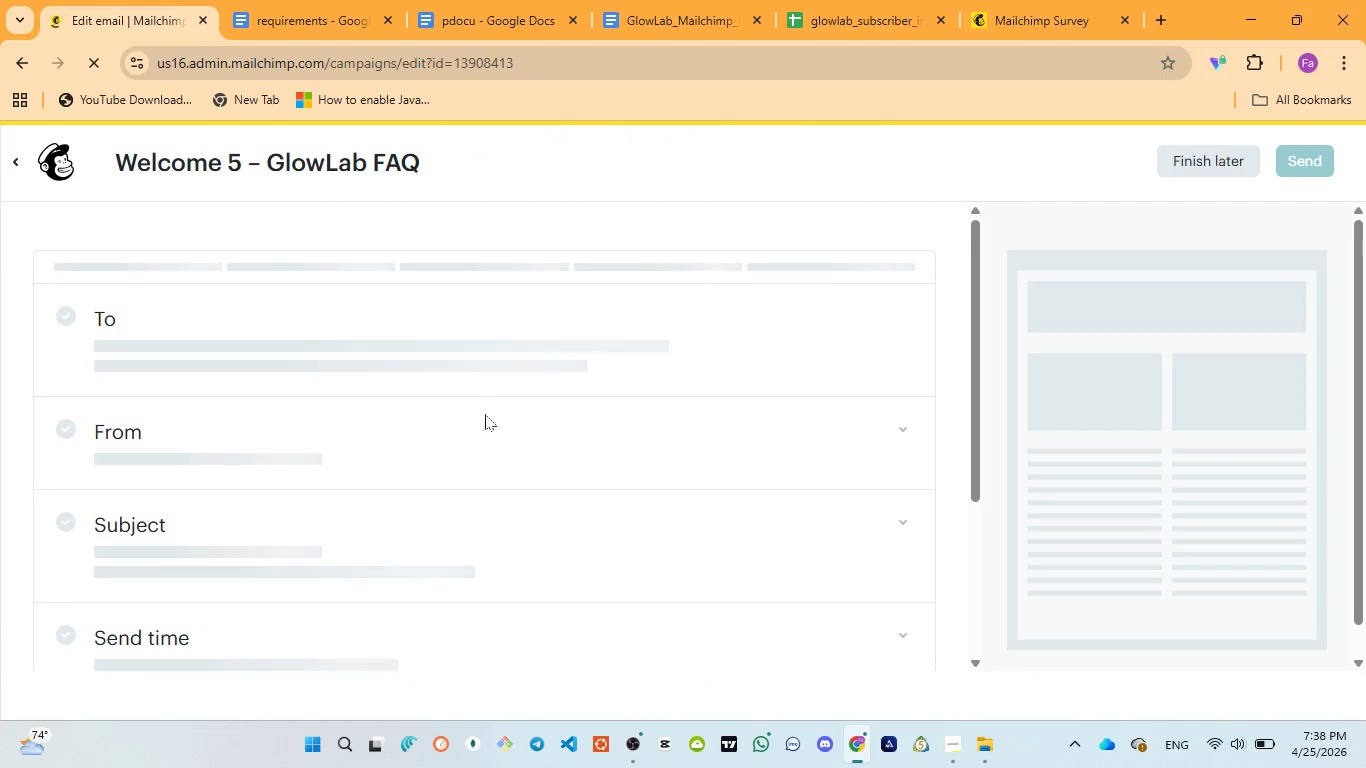 
scroll: coordinate [232, 477], scroll_direction: down, amount: 2.0
 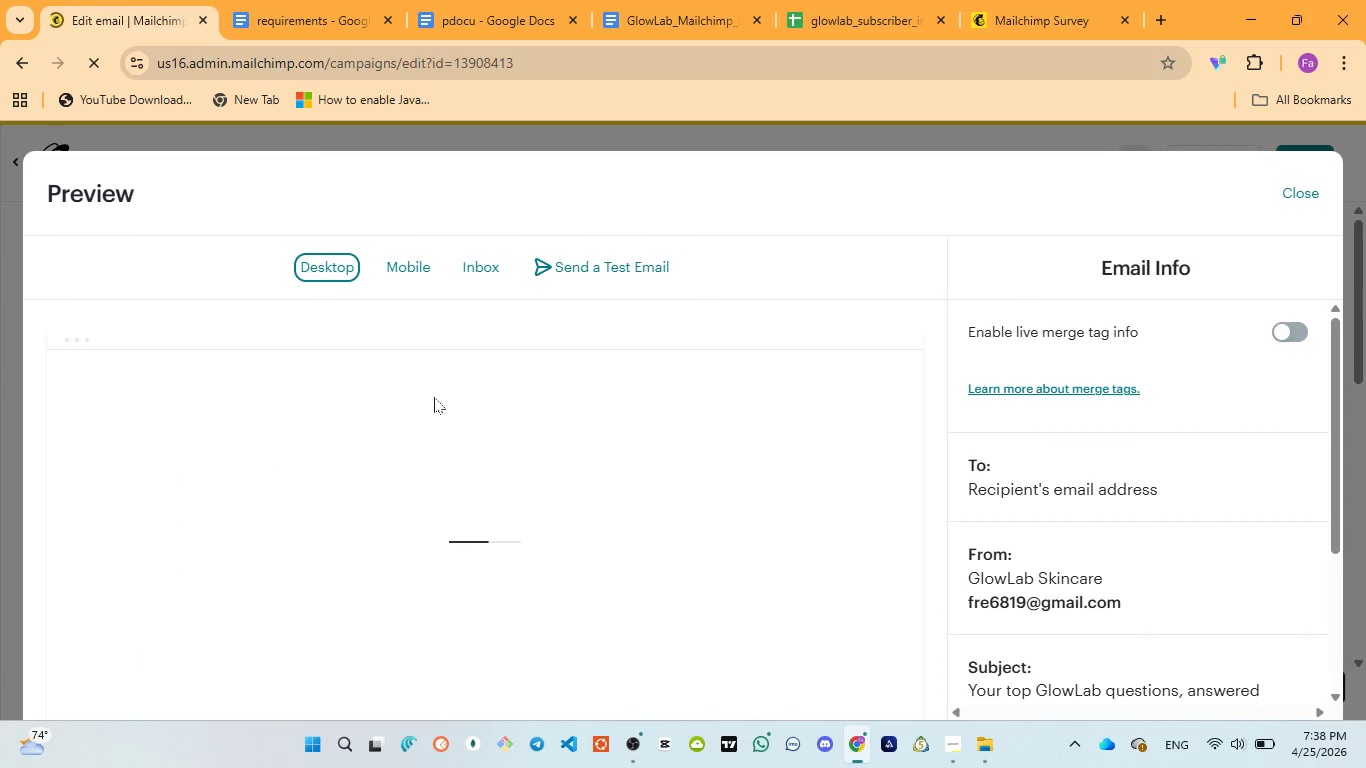 
wait(8.28)
 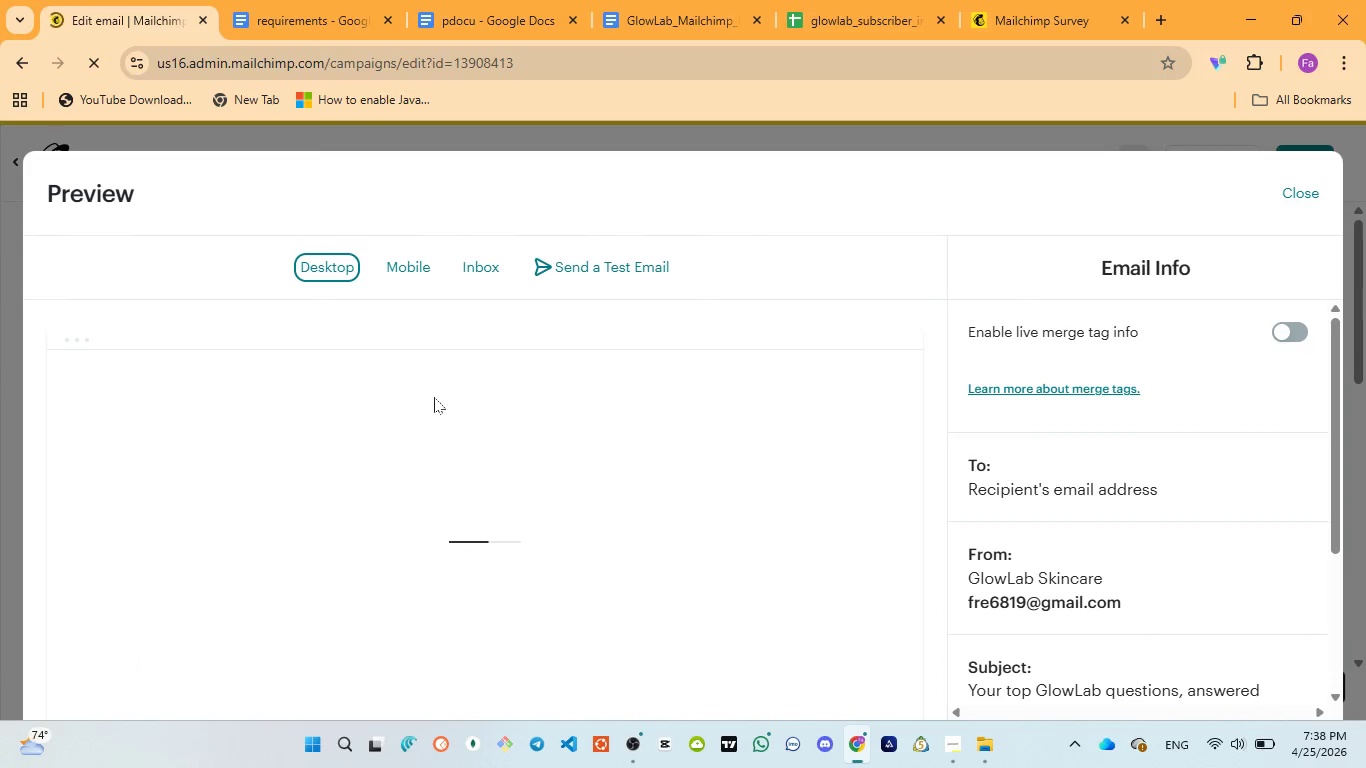 
scroll: coordinate [473, 437], scroll_direction: down, amount: 6.0
 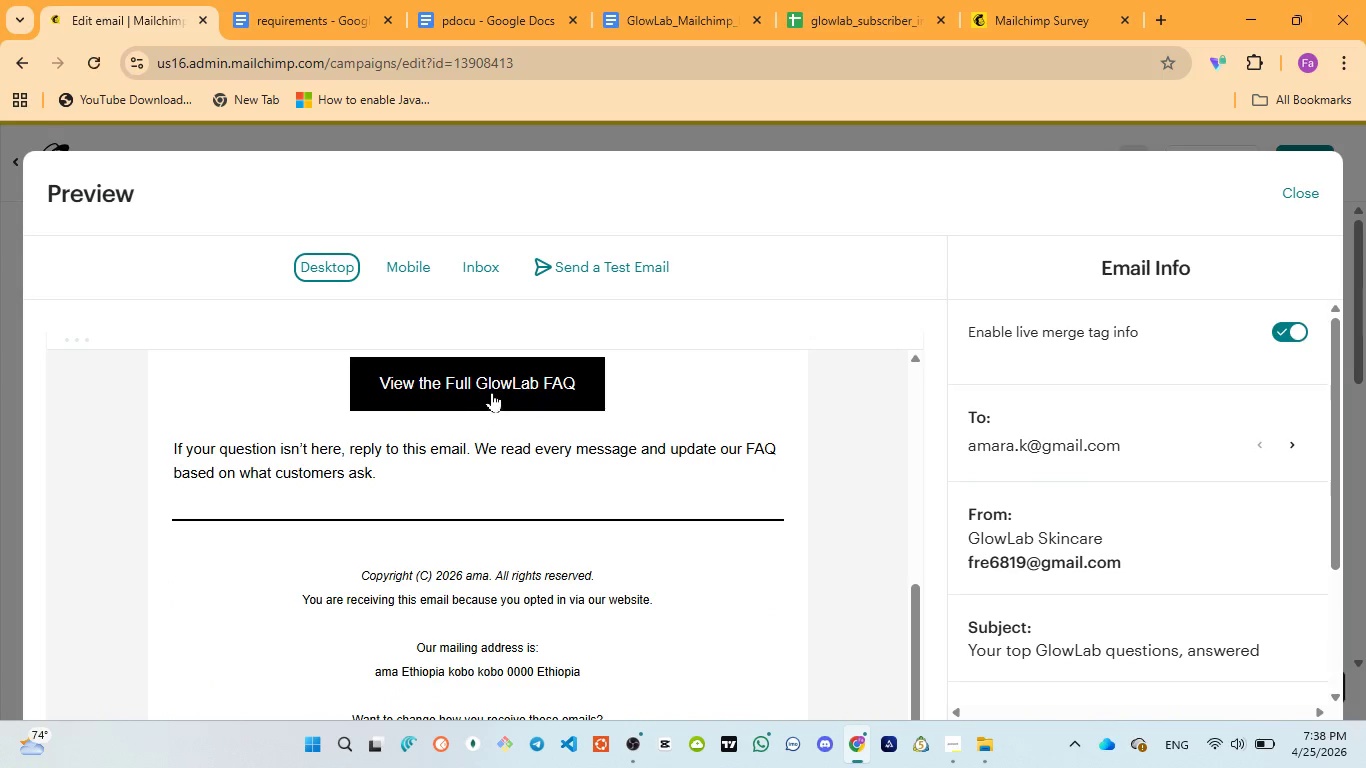 
left_click([493, 391])
 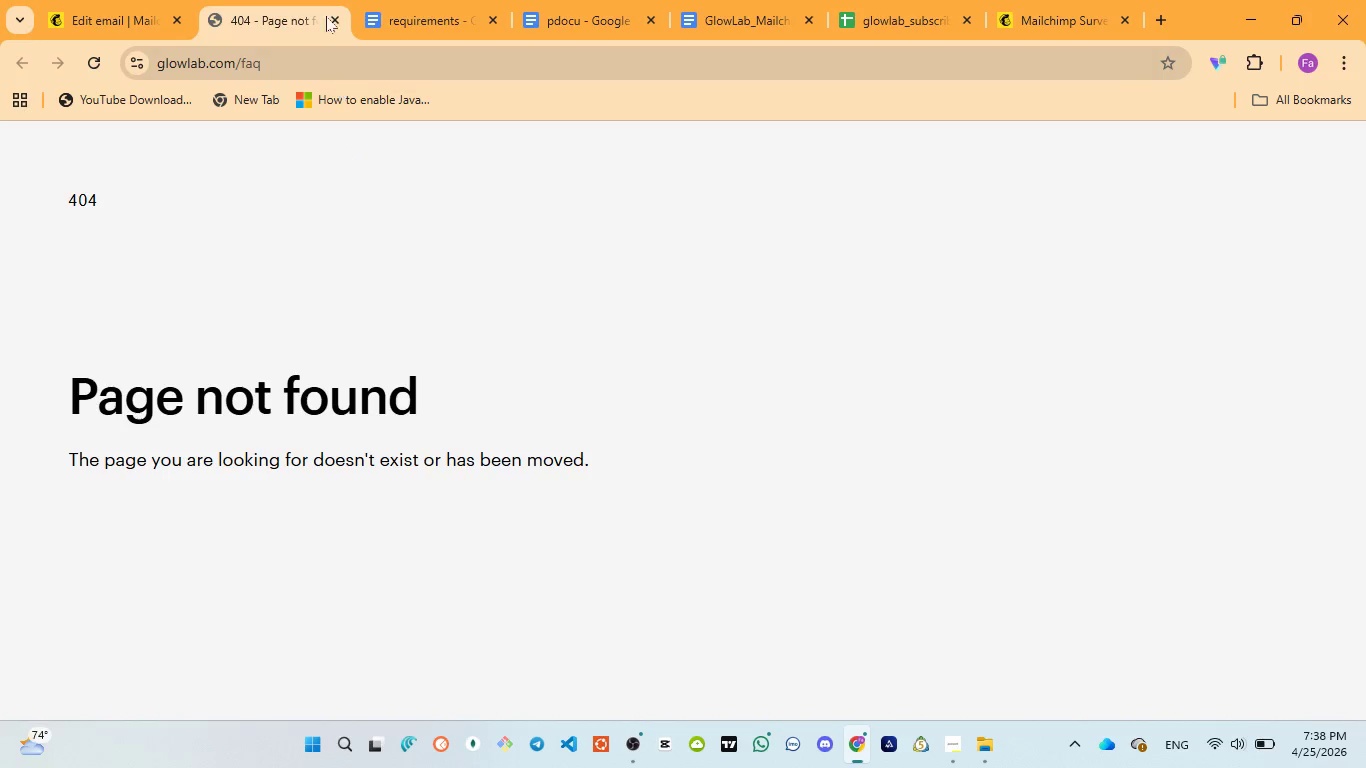 
left_click([330, 9])
 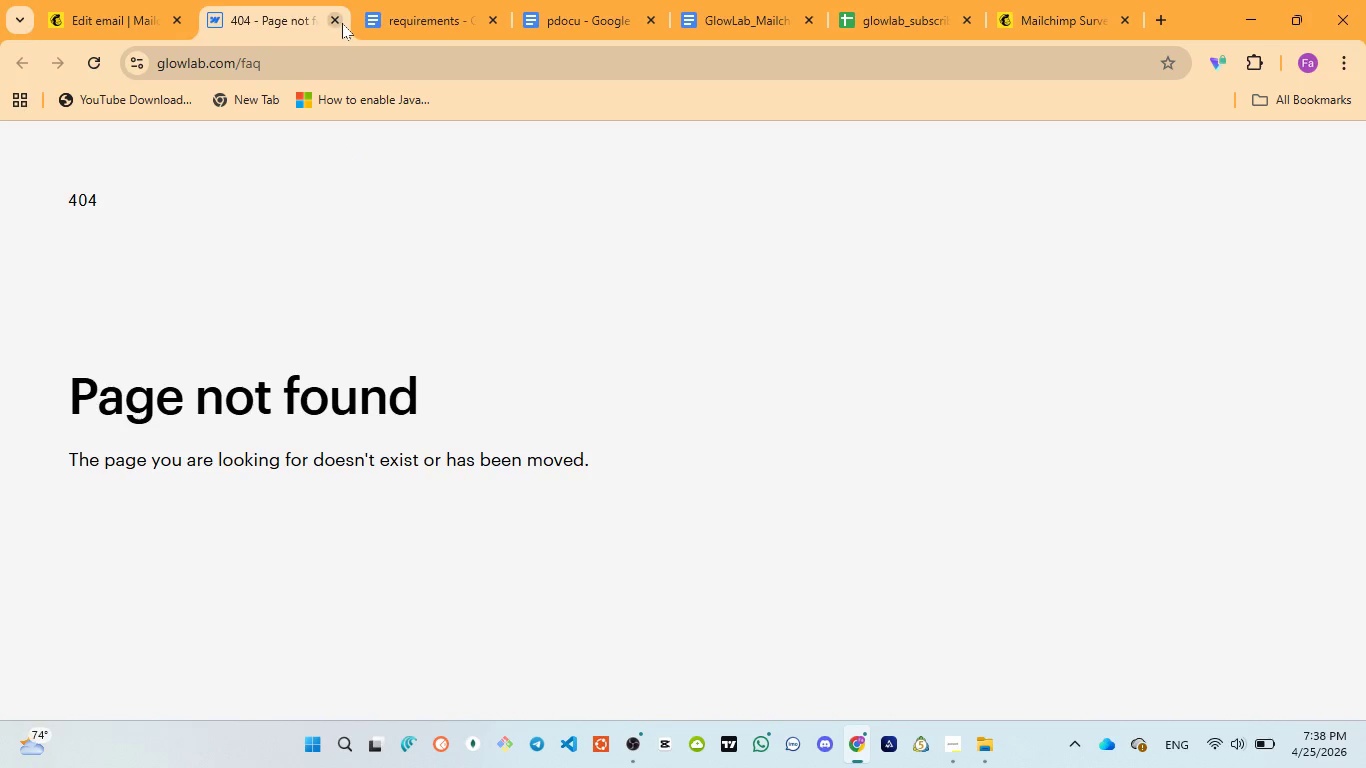 
left_click([340, 21])
 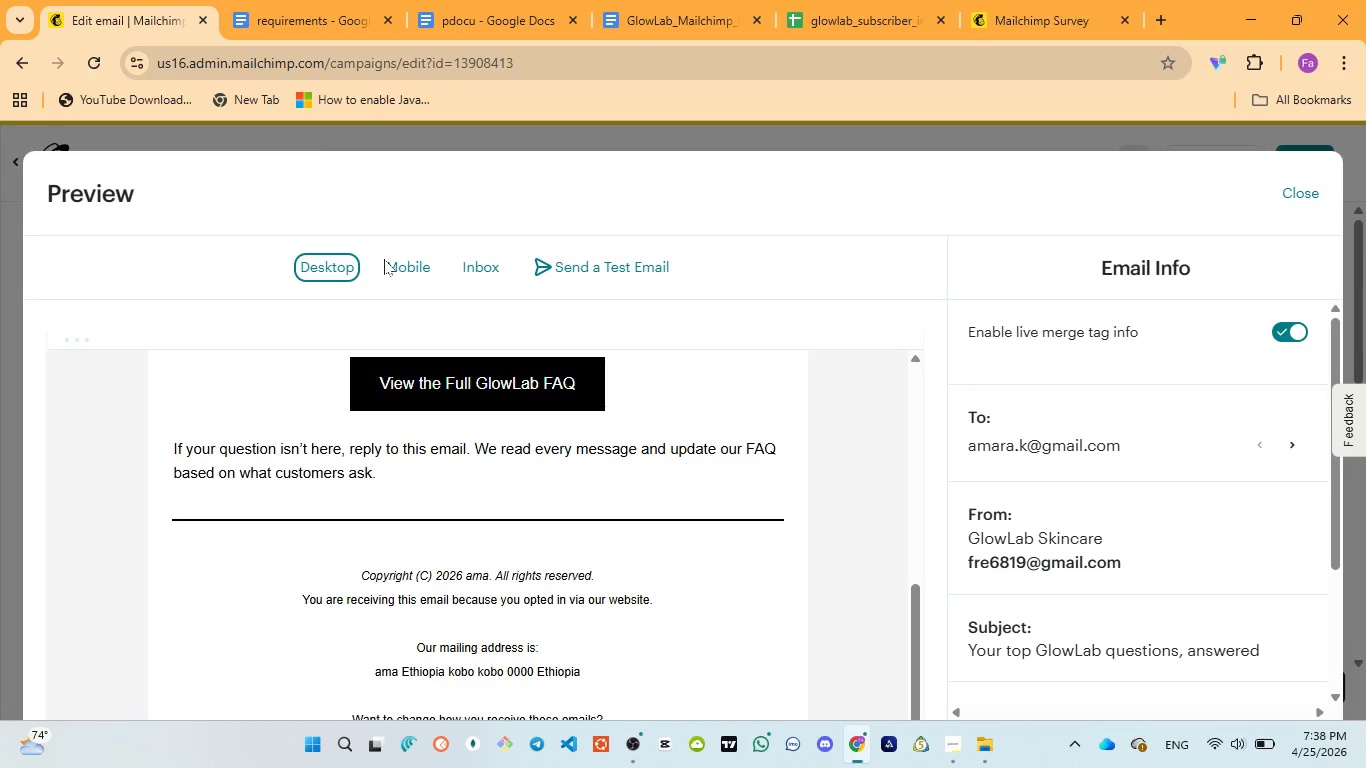 
double_click([414, 262])
 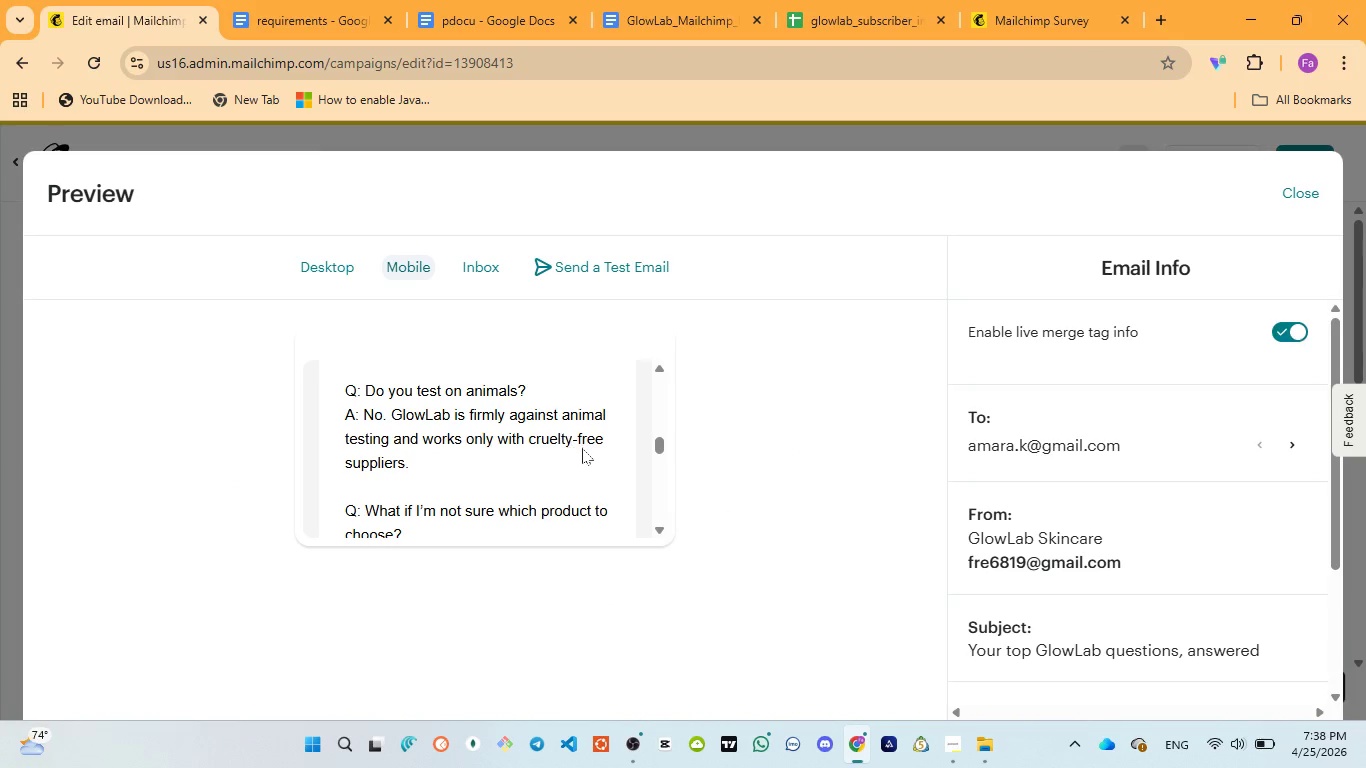 
scroll: coordinate [583, 450], scroll_direction: up, amount: 5.0
 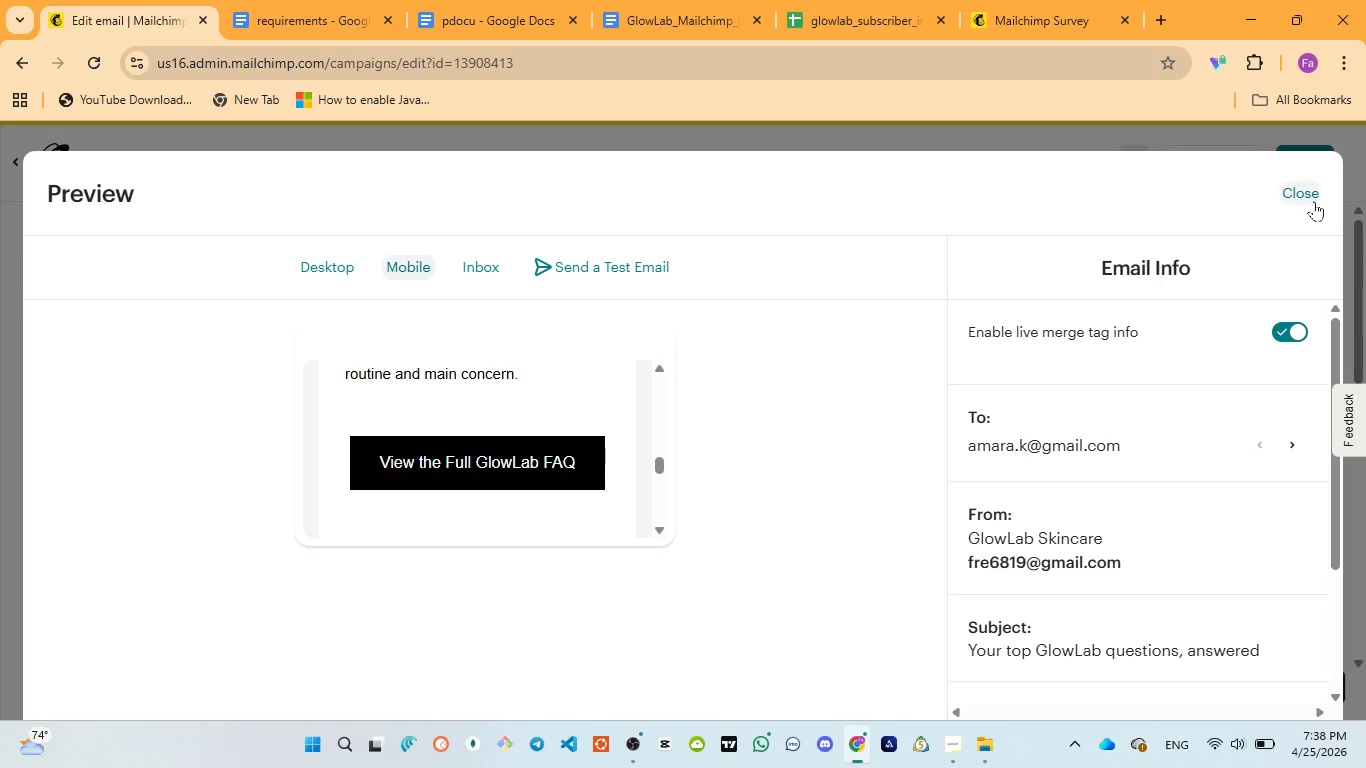 
left_click([1312, 199])
 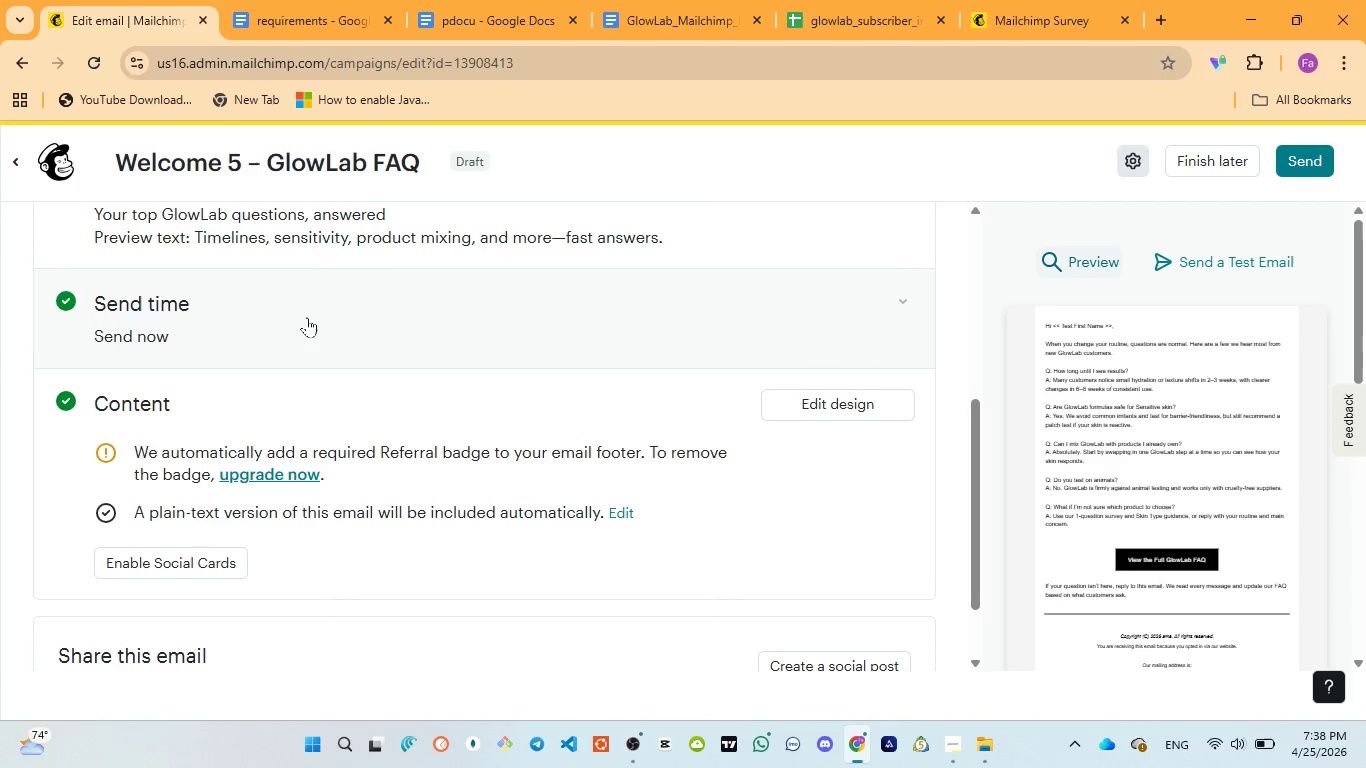 
scroll: coordinate [307, 317], scroll_direction: up, amount: 1.0
 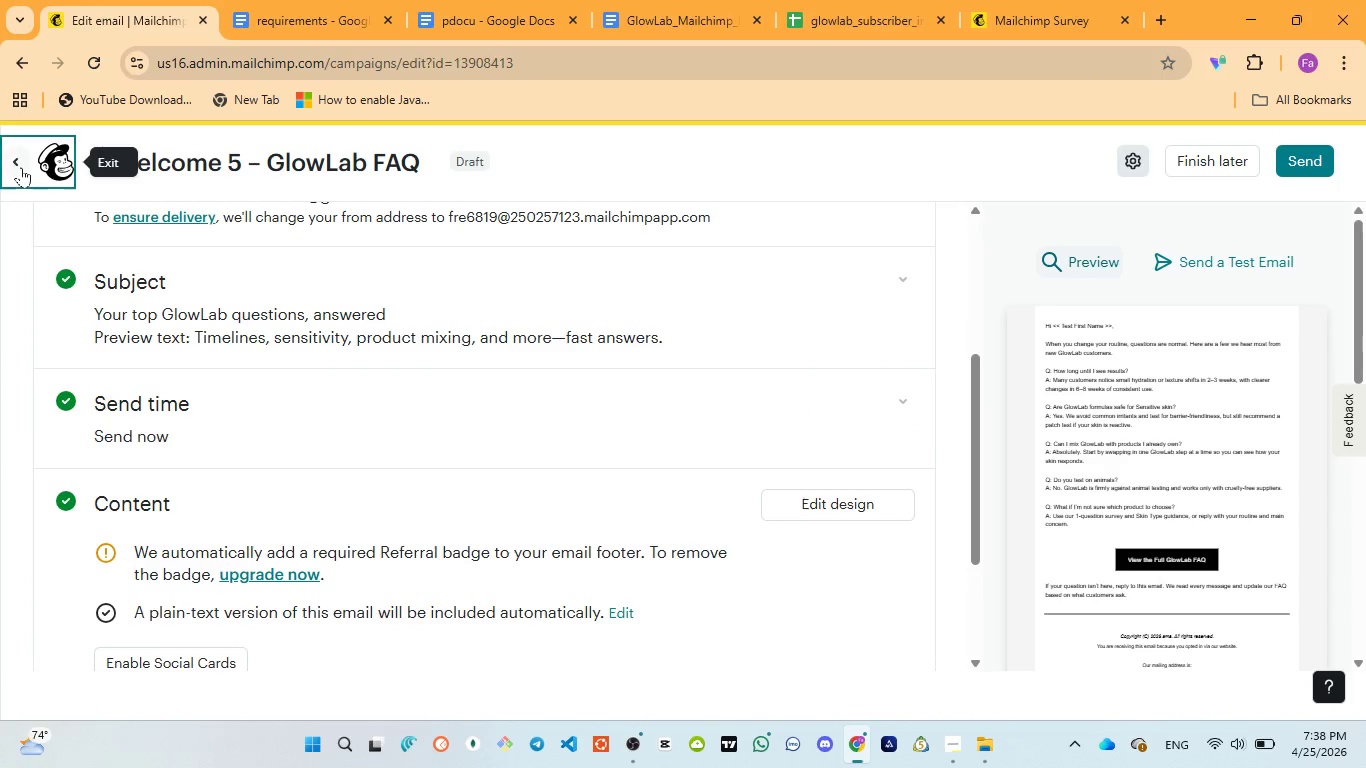 
left_click([21, 167])
 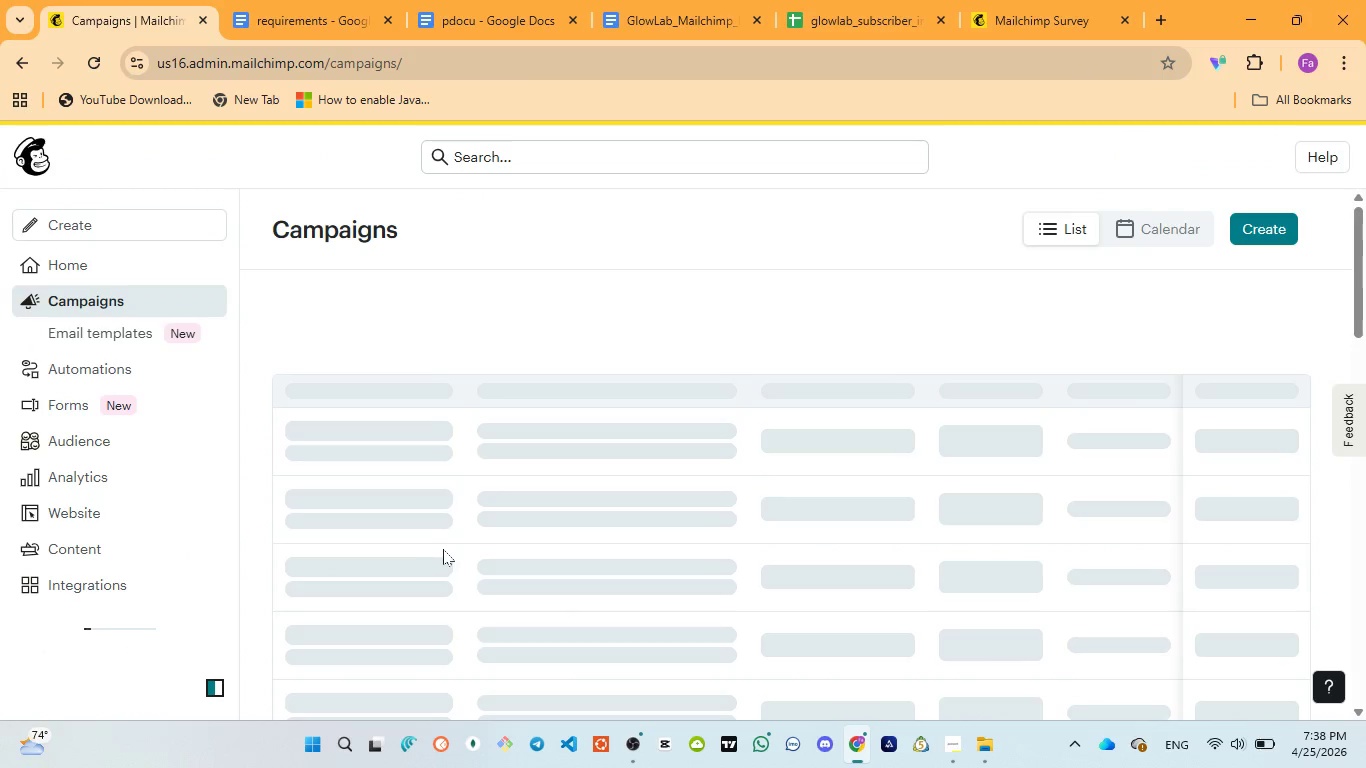 
wait(7.27)
 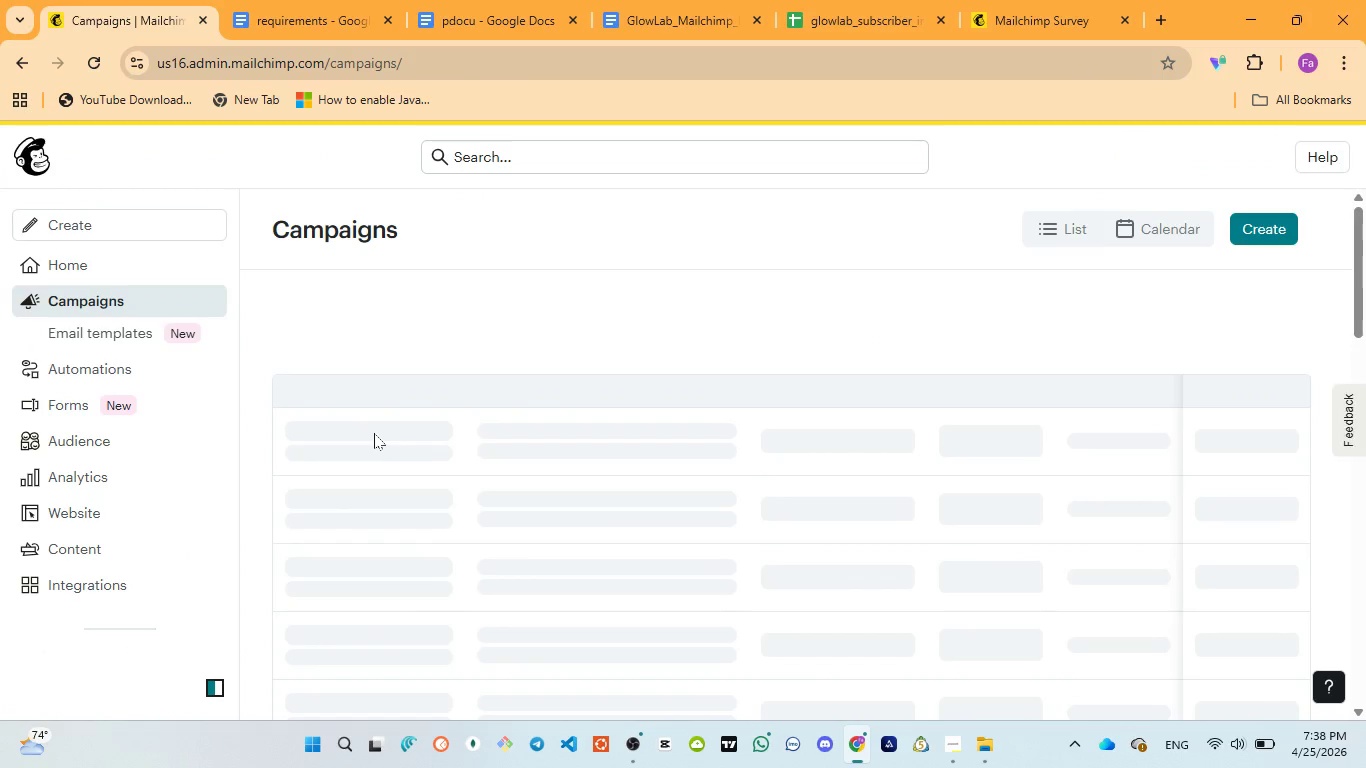 
scroll: coordinate [447, 546], scroll_direction: down, amount: 1.0
 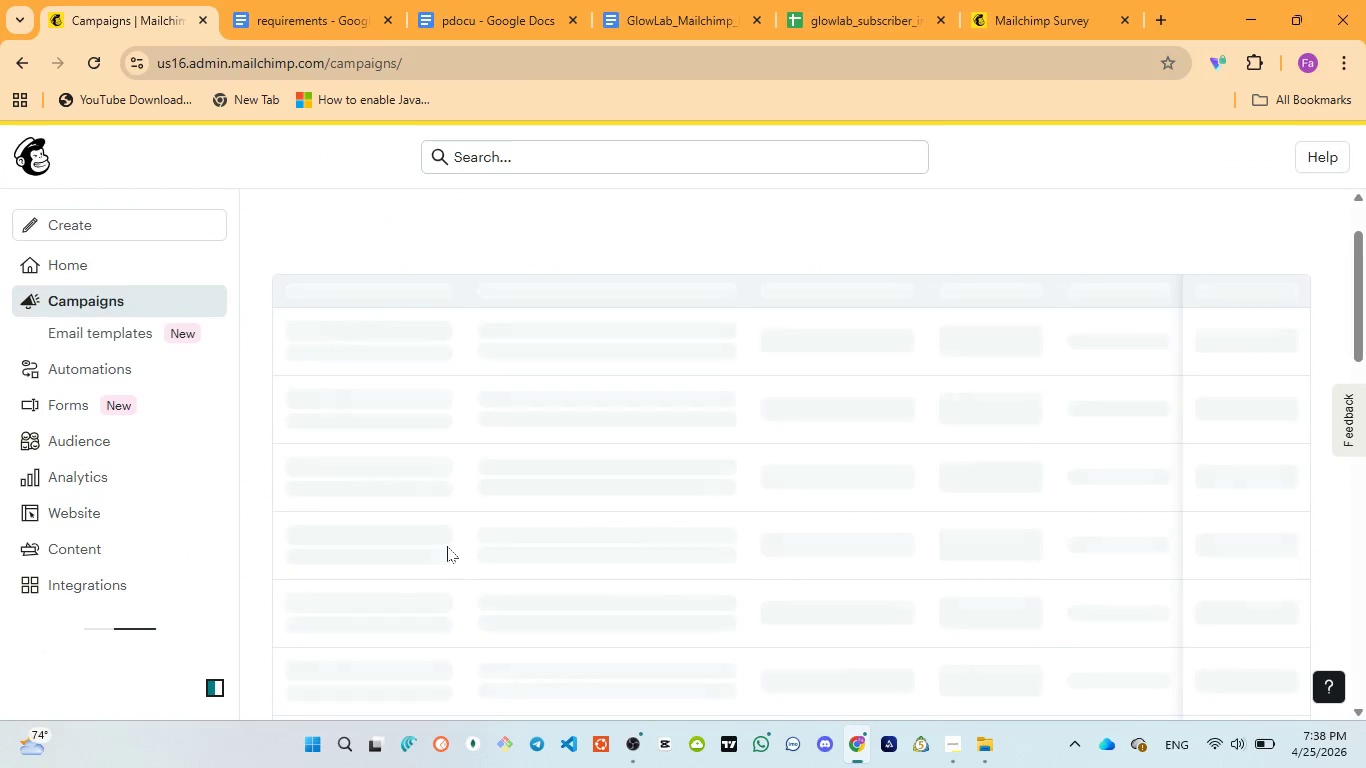 
scroll: coordinate [447, 546], scroll_direction: up, amount: 2.0
 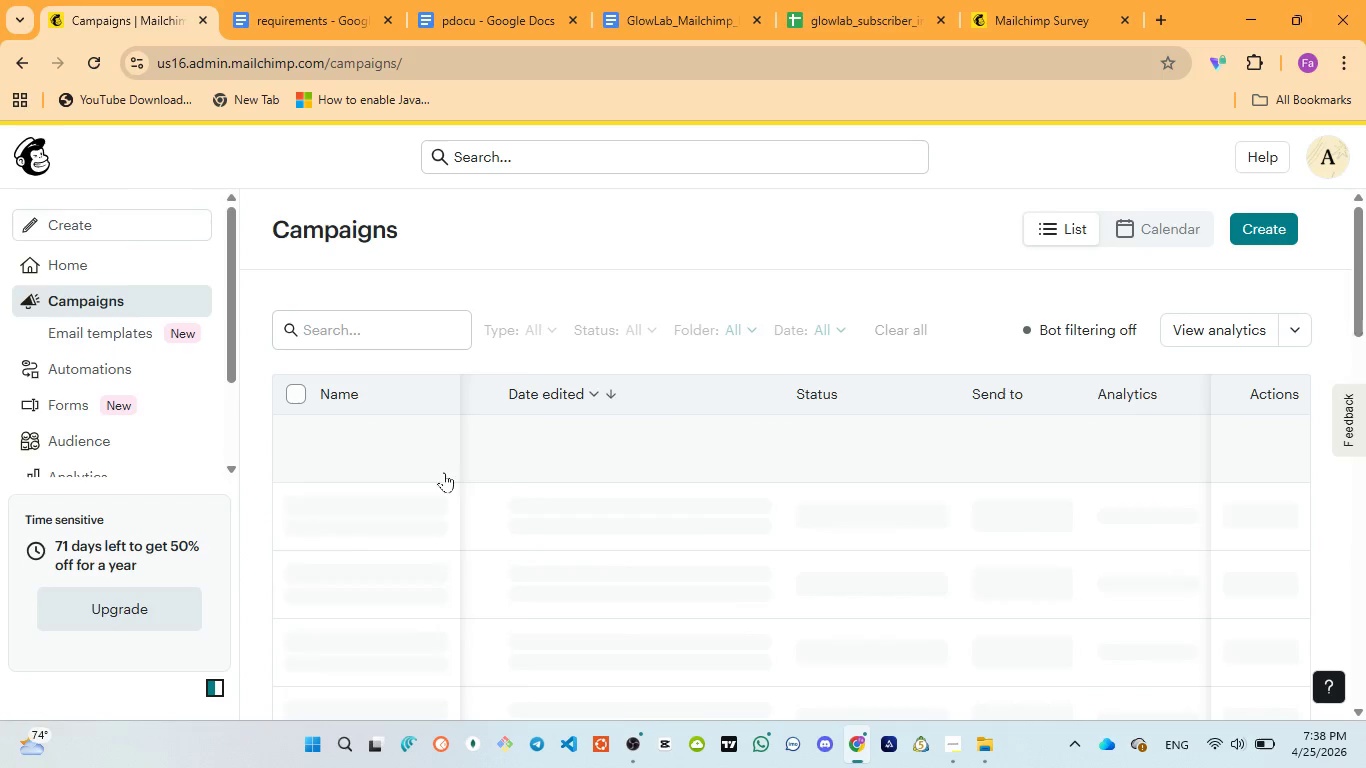 
scroll: coordinate [460, 449], scroll_direction: down, amount: 1.0
 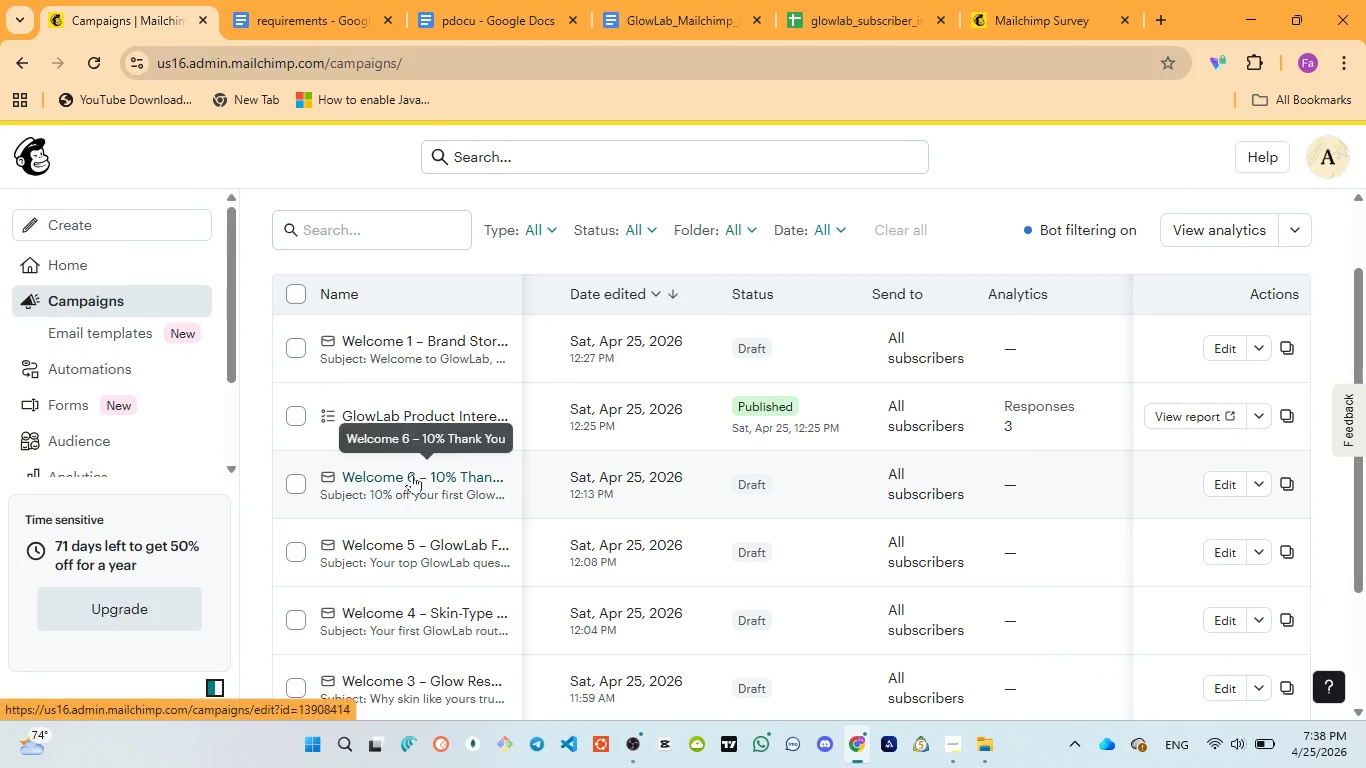 
left_click([412, 474])
 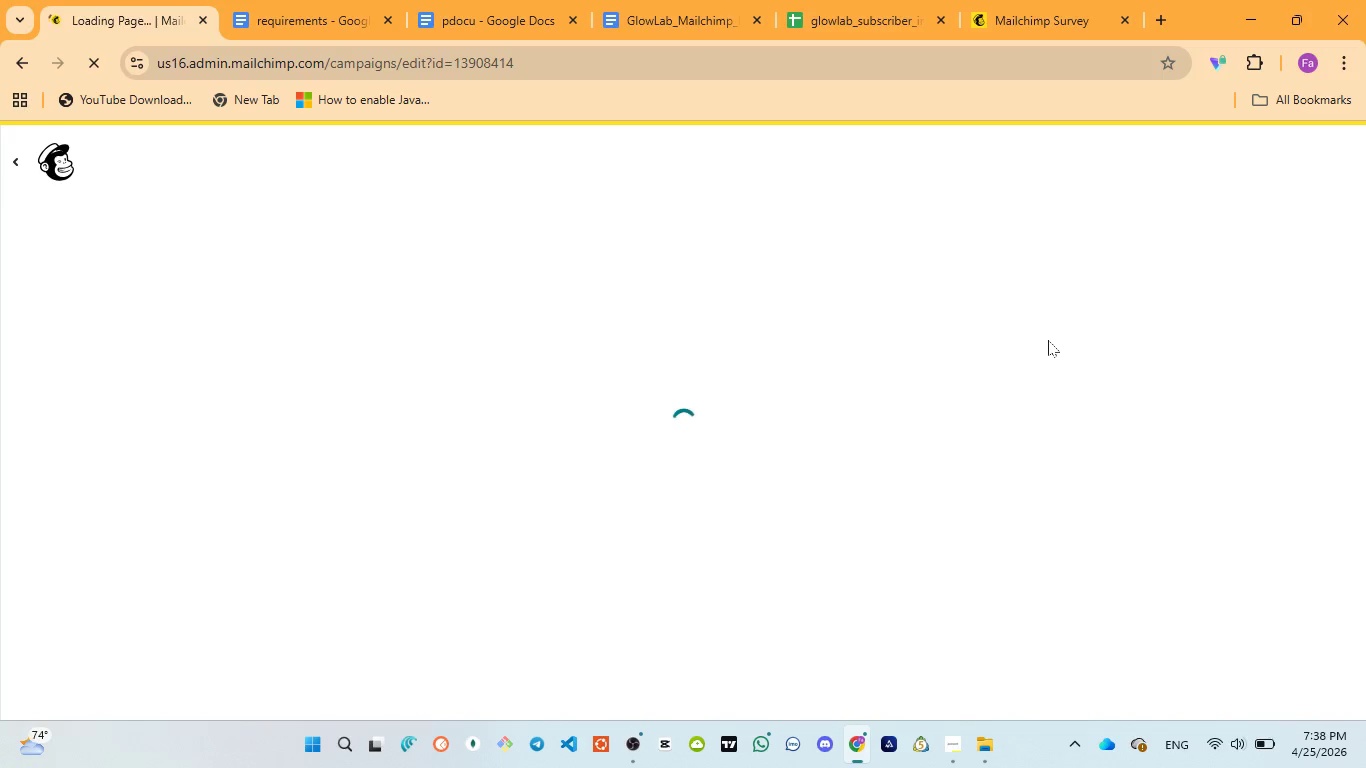 
wait(11.55)
 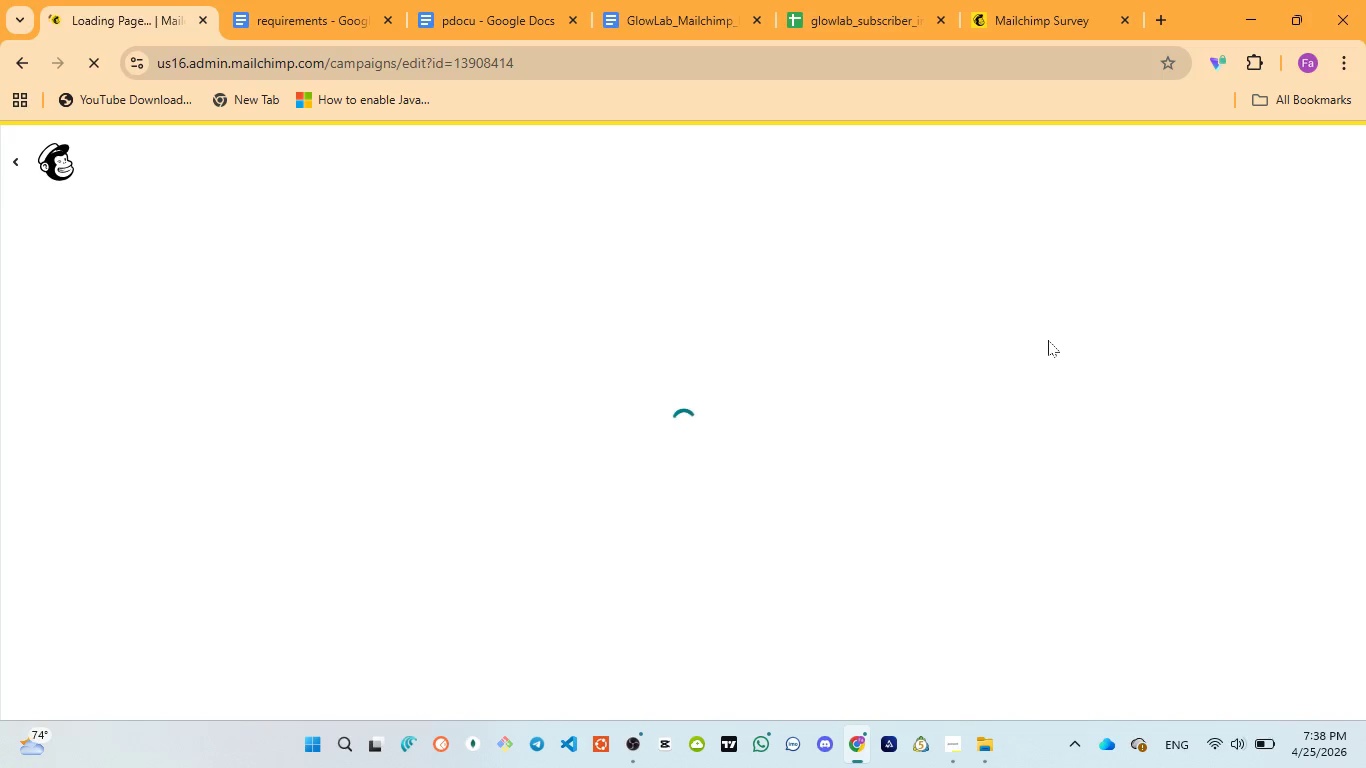 
left_click([1085, 260])
 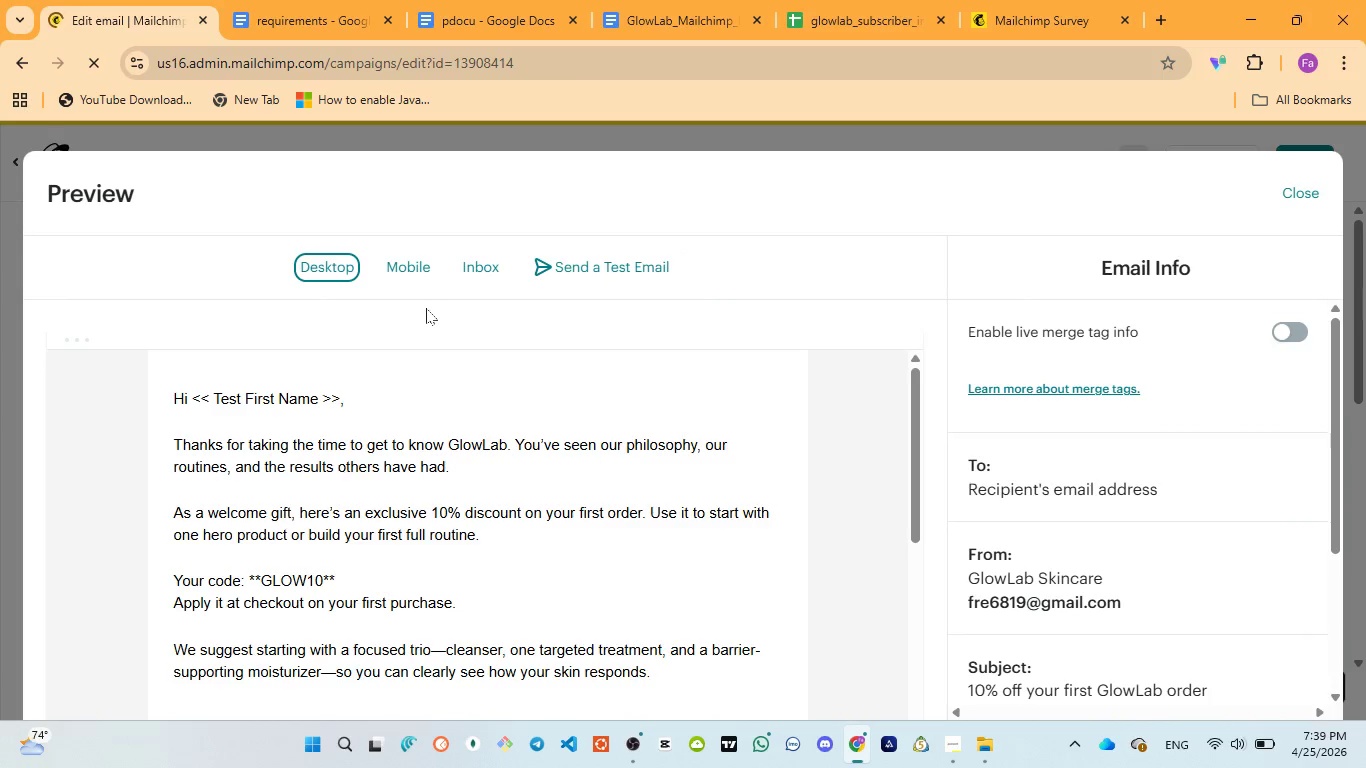 
wait(6.59)
 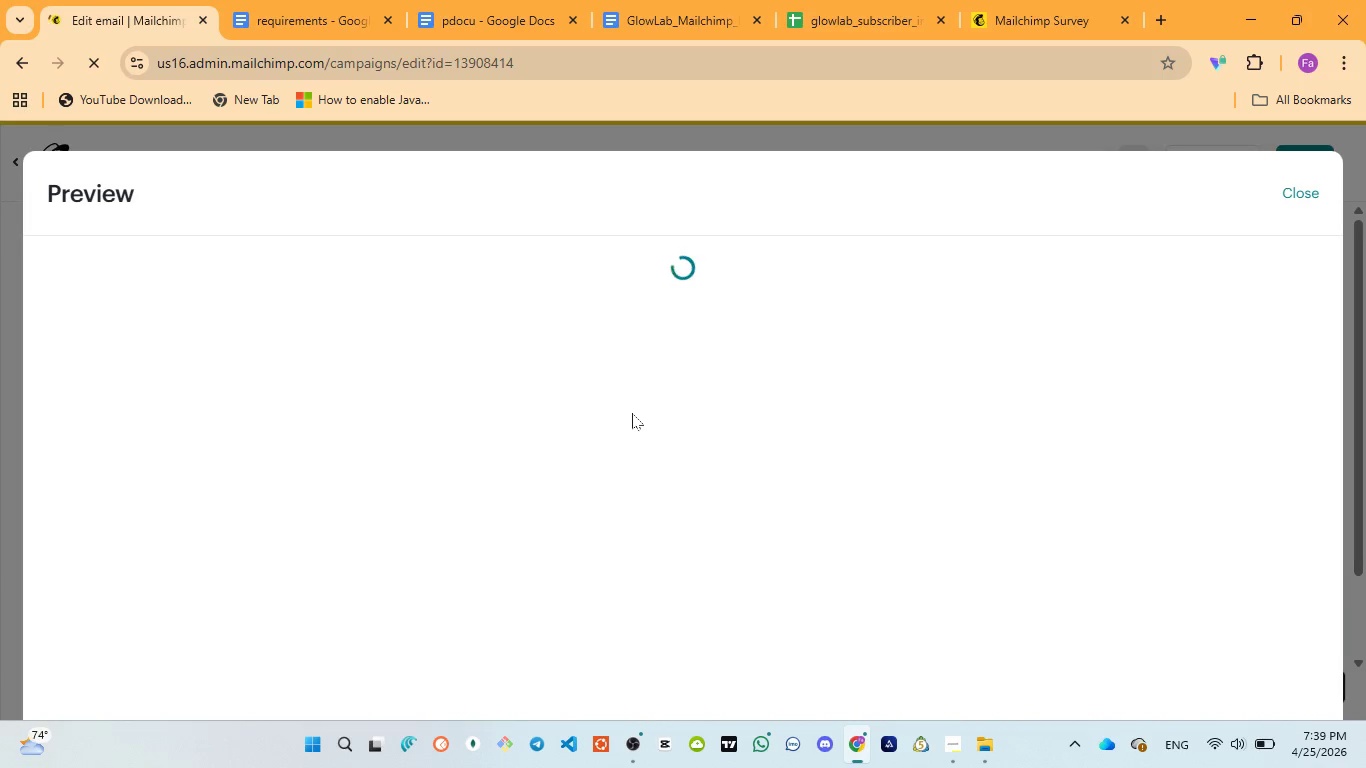 
left_click([1279, 328])
 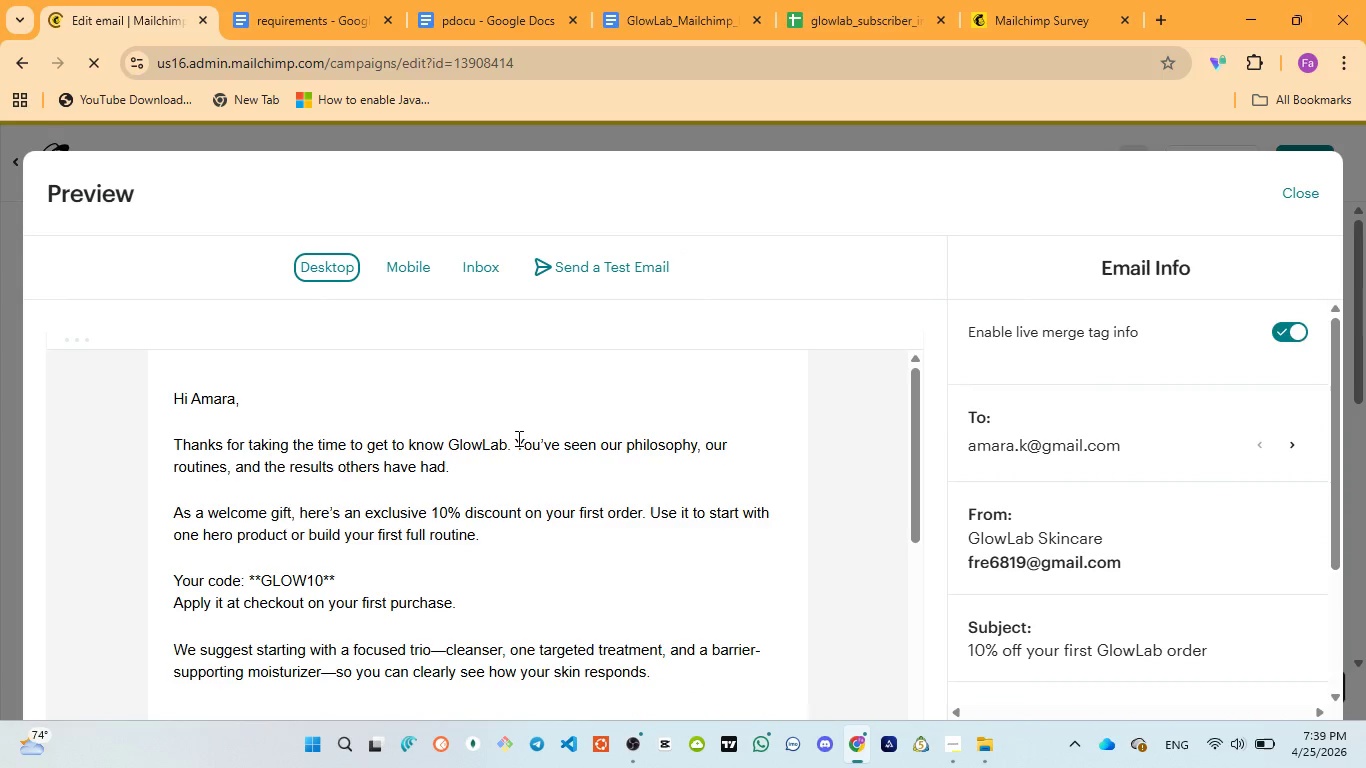 
scroll: coordinate [531, 452], scroll_direction: down, amount: 4.0
 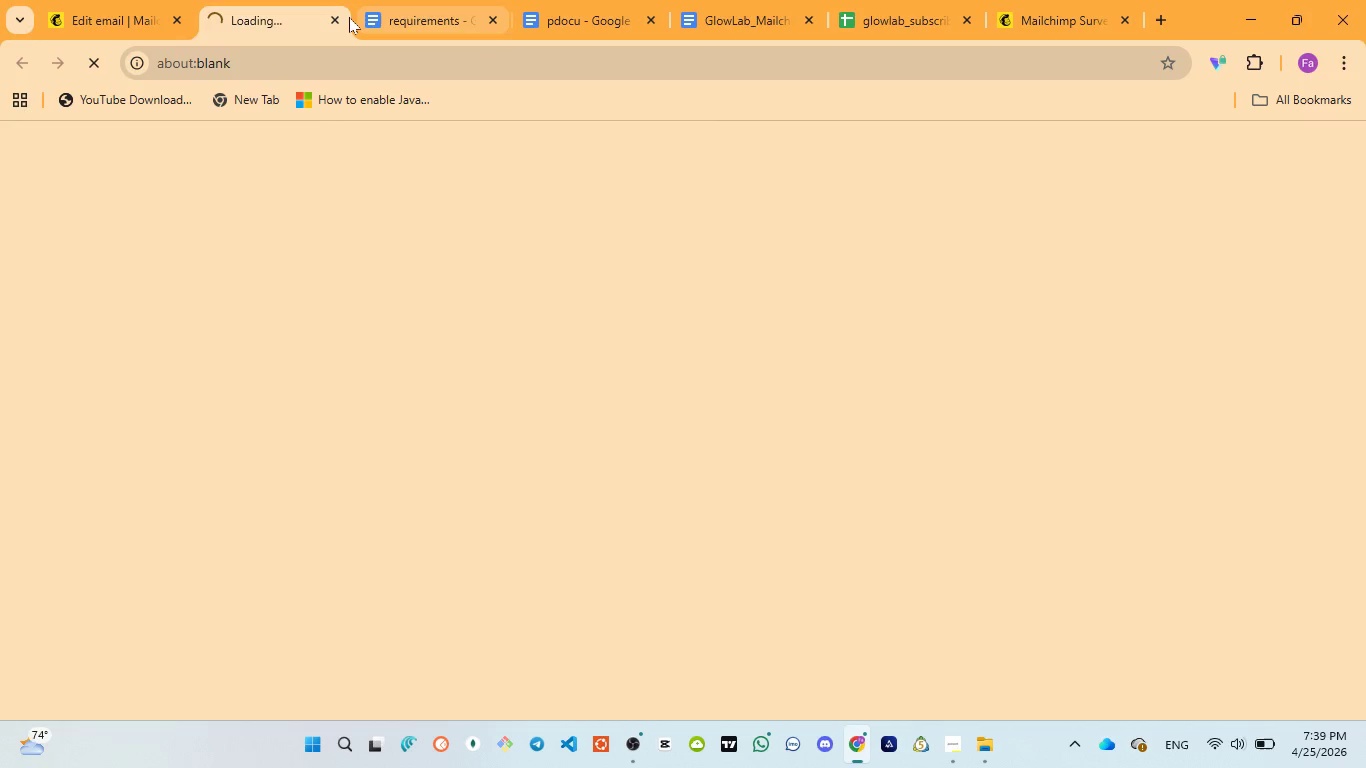 
left_click([337, 17])
 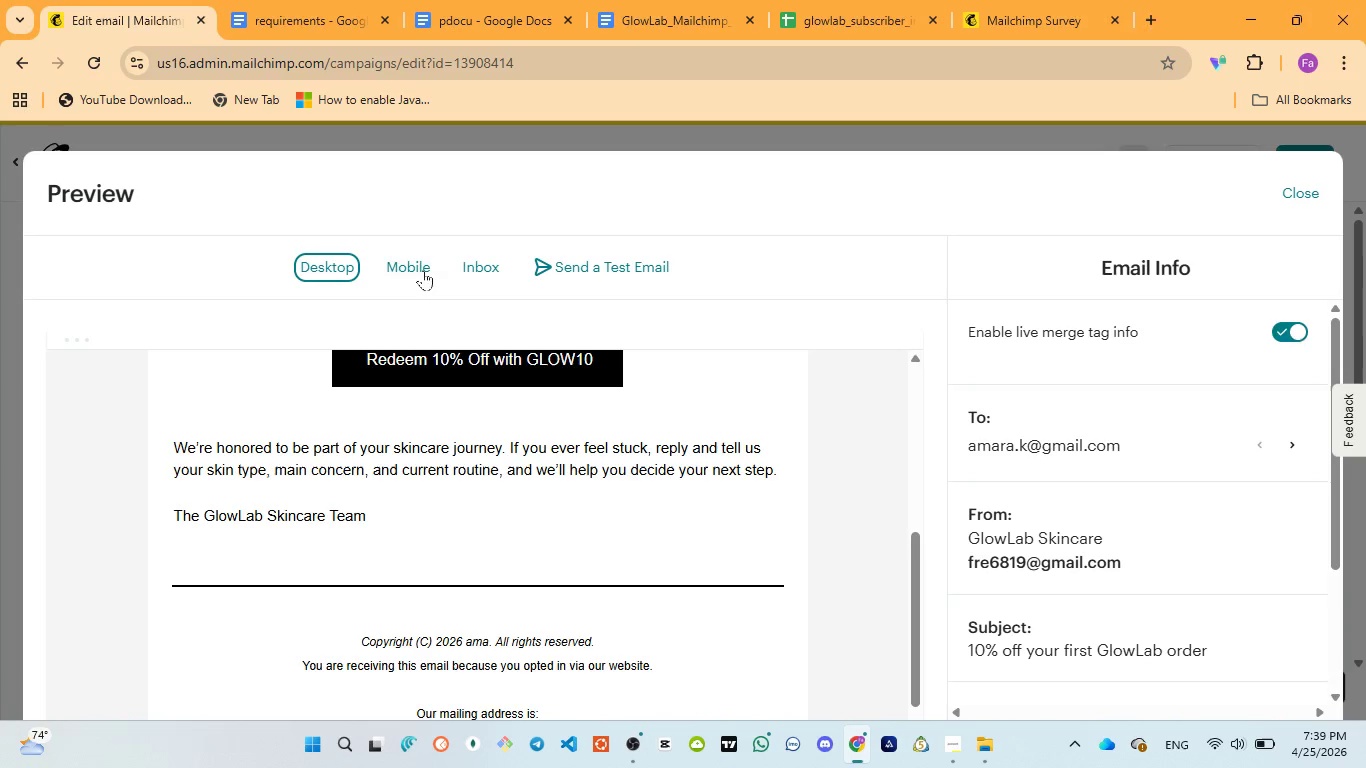 
left_click([423, 270])
 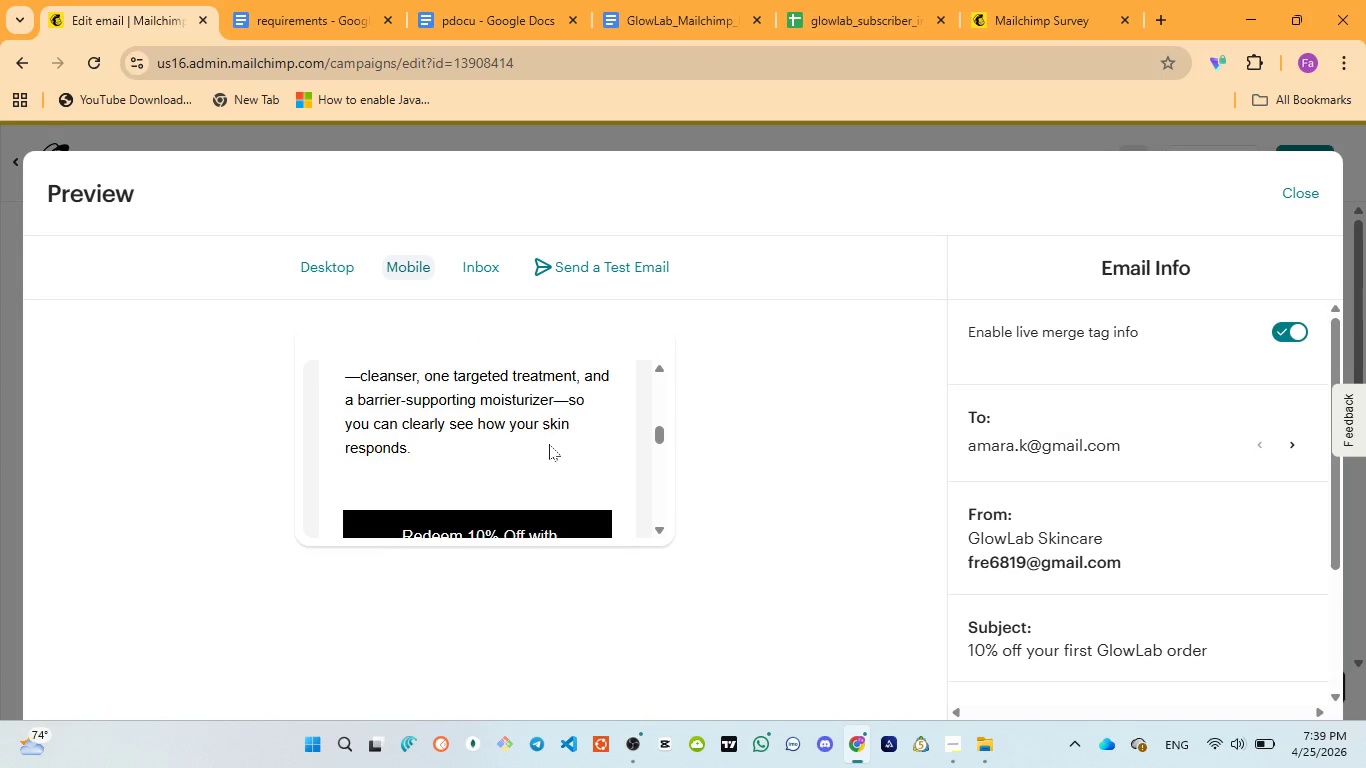 
scroll: coordinate [548, 453], scroll_direction: down, amount: 6.0
 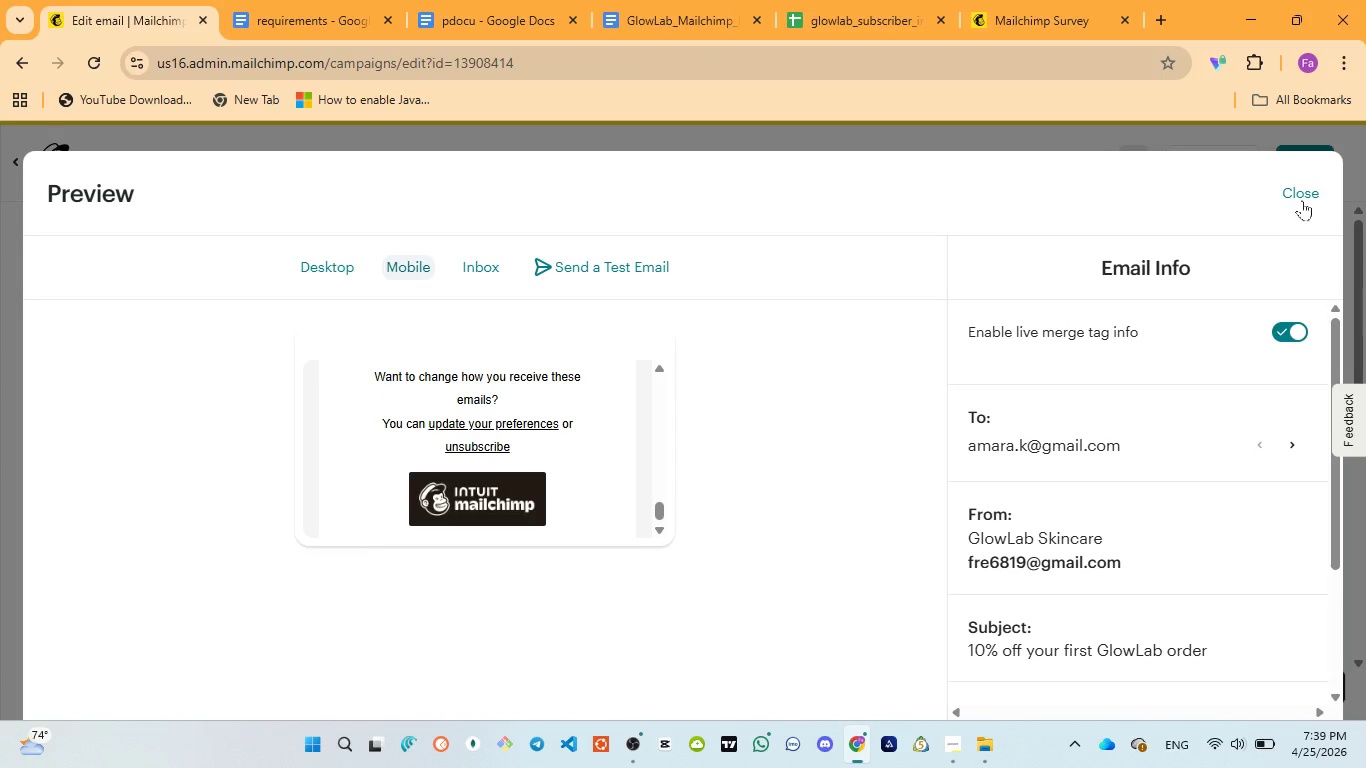 
left_click([1301, 198])
 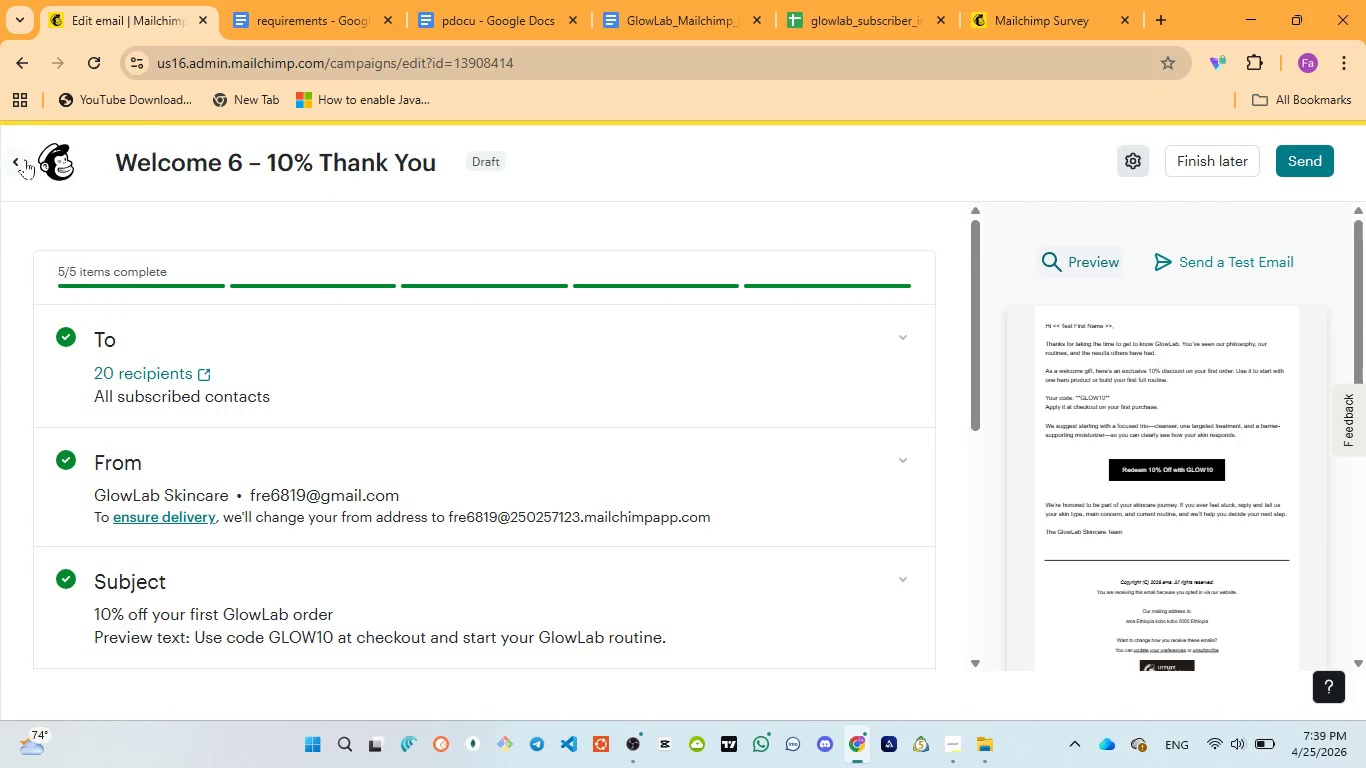 
left_click([17, 159])
 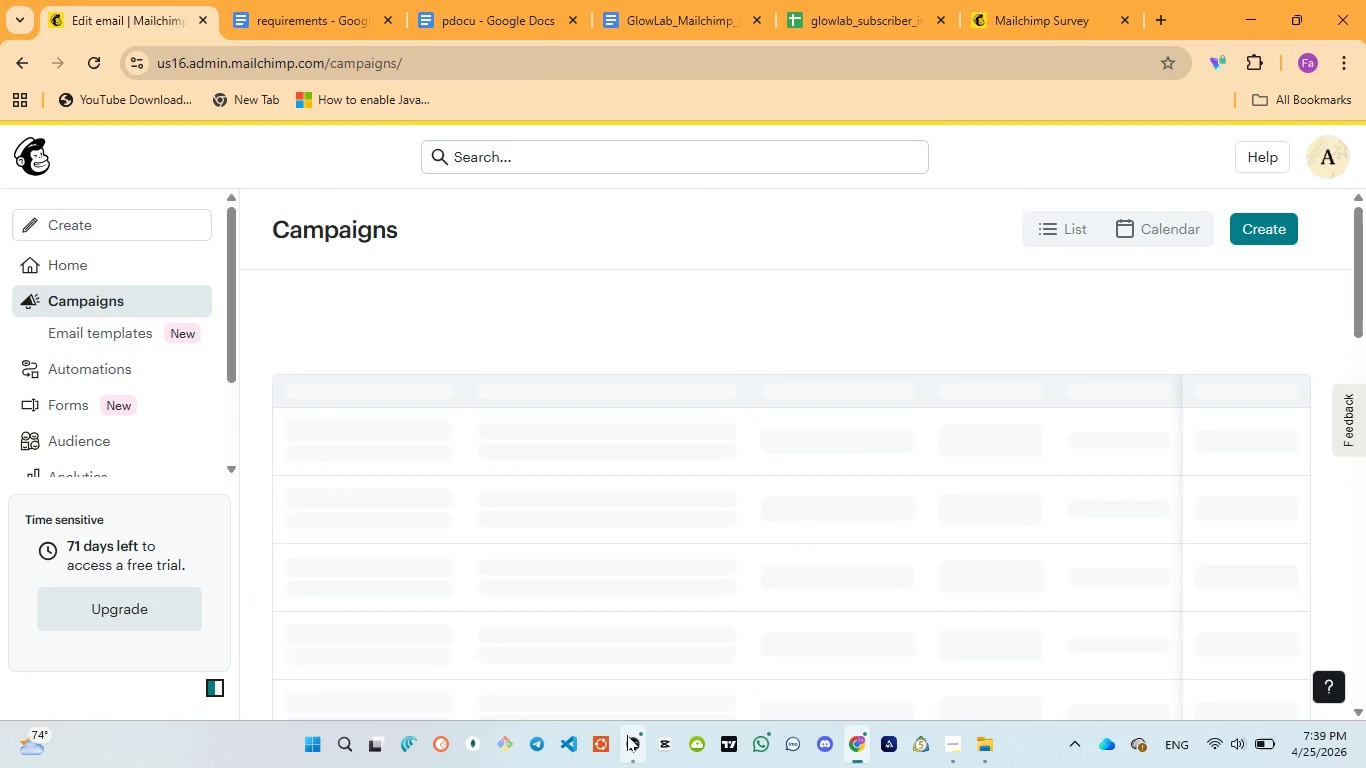 
left_click([642, 667])
 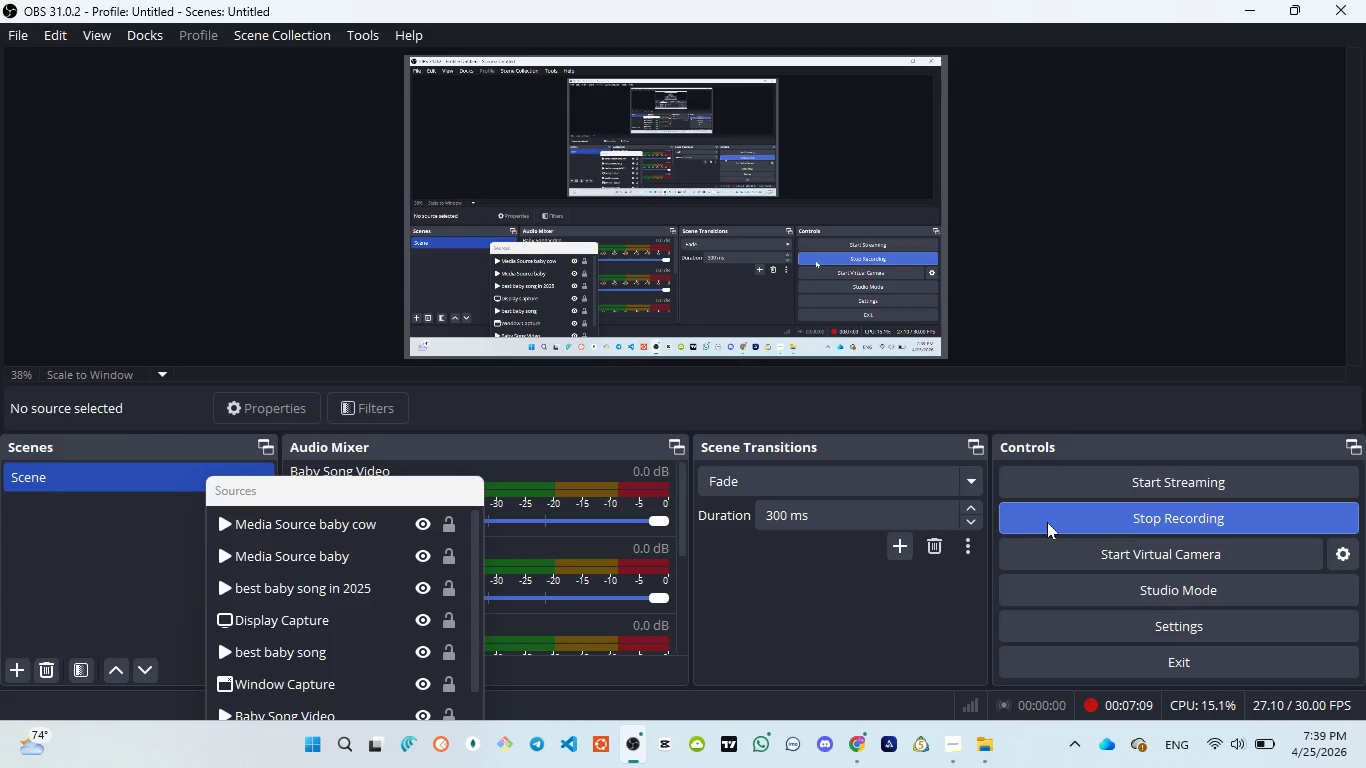 
left_click([1049, 522])
 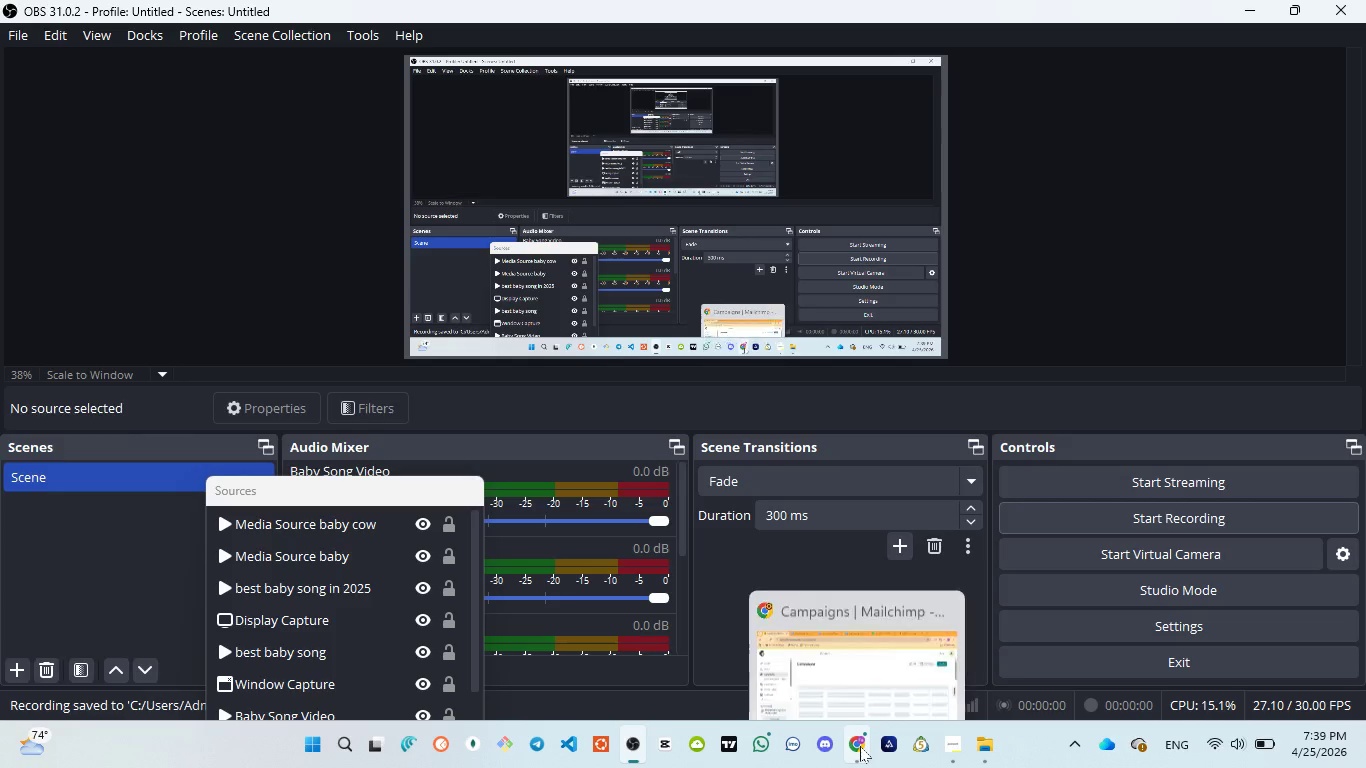 
left_click([855, 655])
 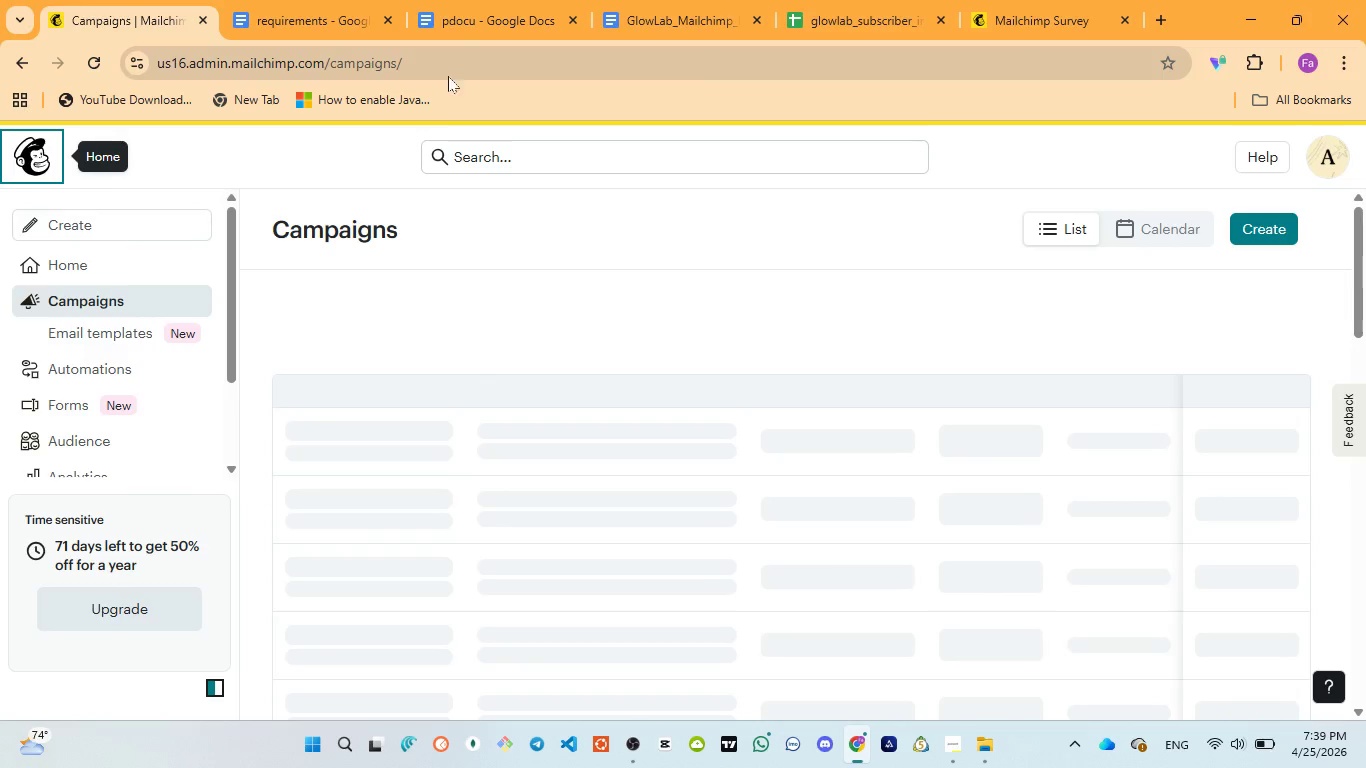 
left_click([462, 17])
 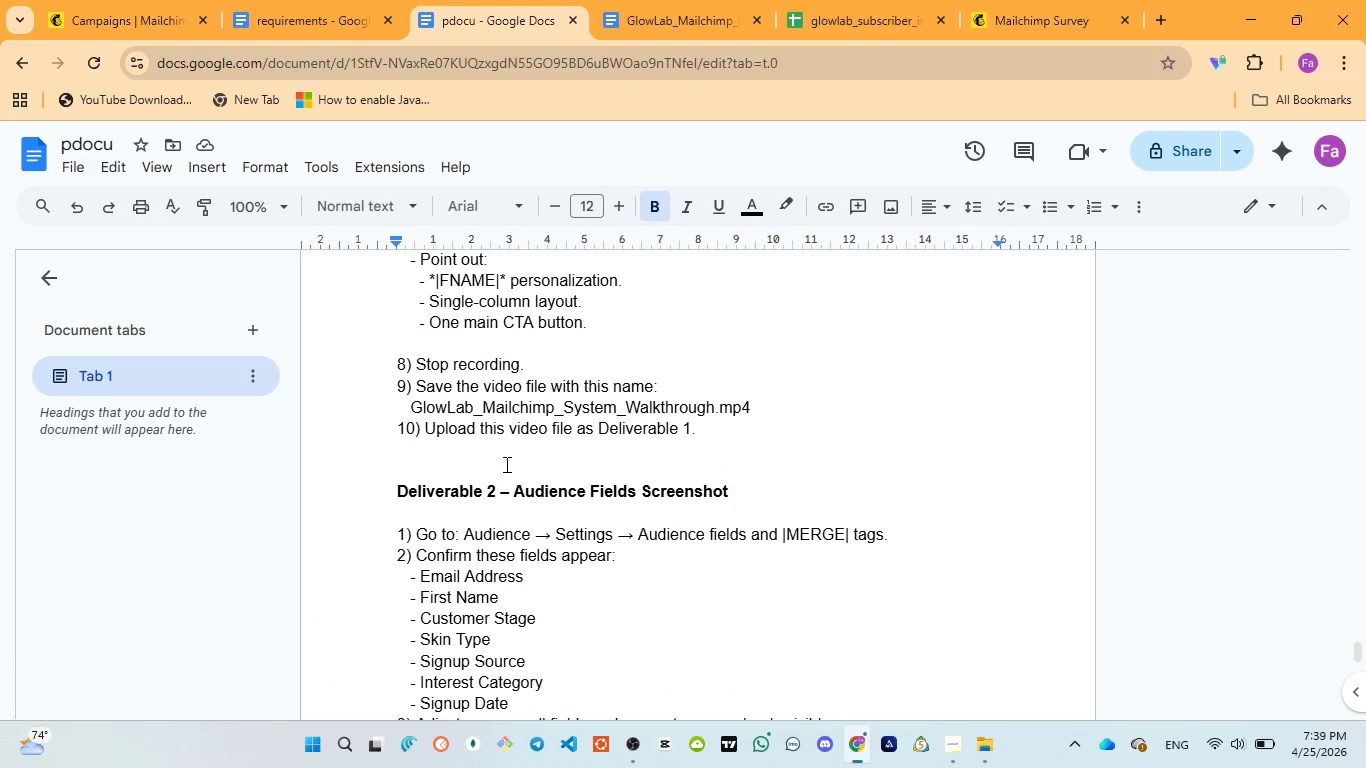 
scroll: coordinate [504, 468], scroll_direction: down, amount: 2.0
 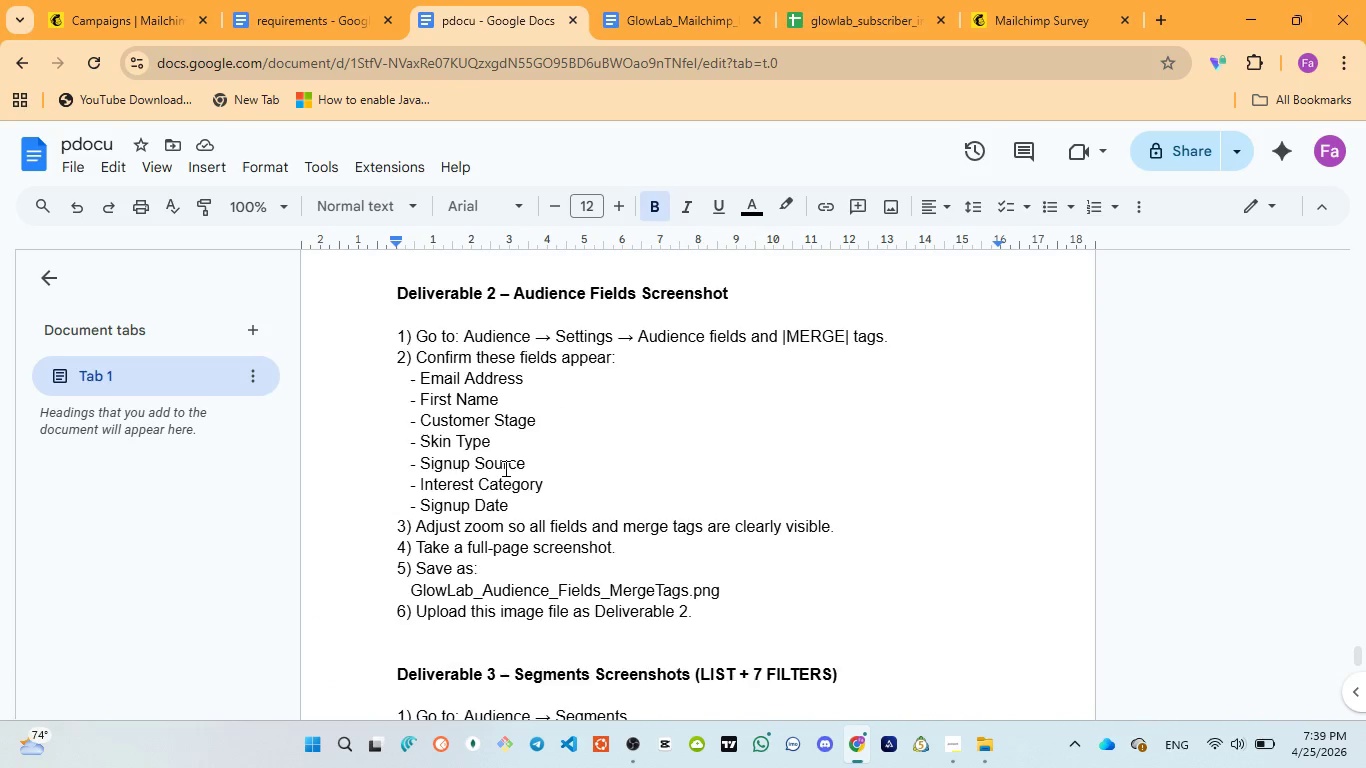 
scroll: coordinate [504, 468], scroll_direction: up, amount: 2.0
 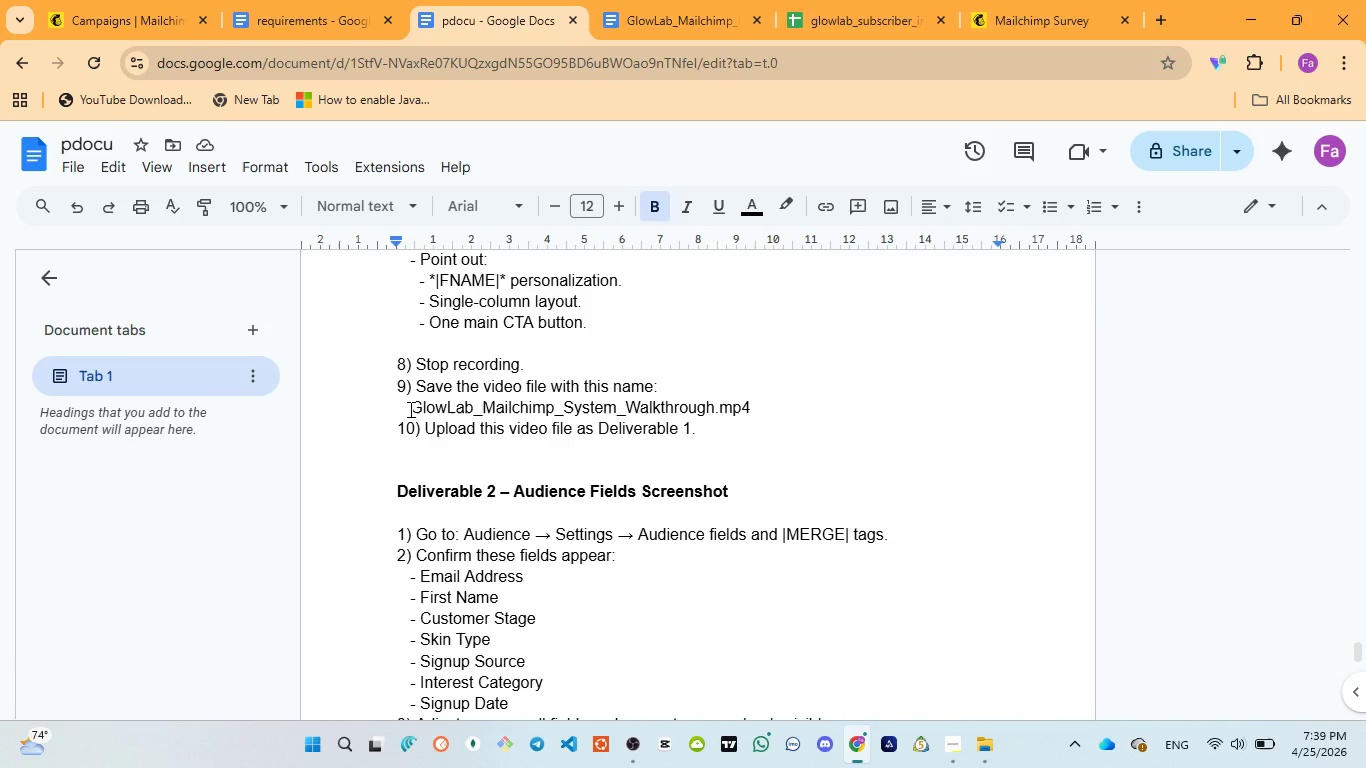 
left_click_drag(start_coordinate=[409, 409], to_coordinate=[711, 404])
 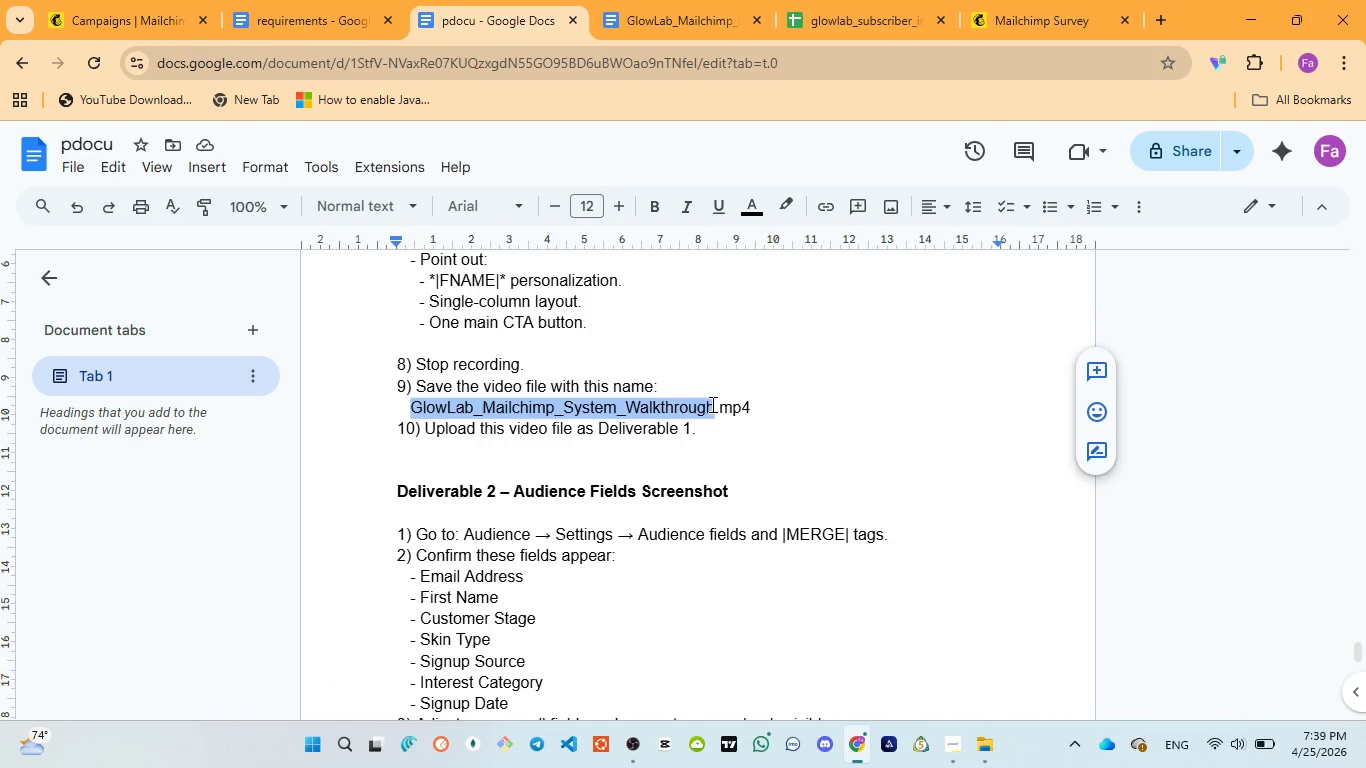 
key(Control+C)
 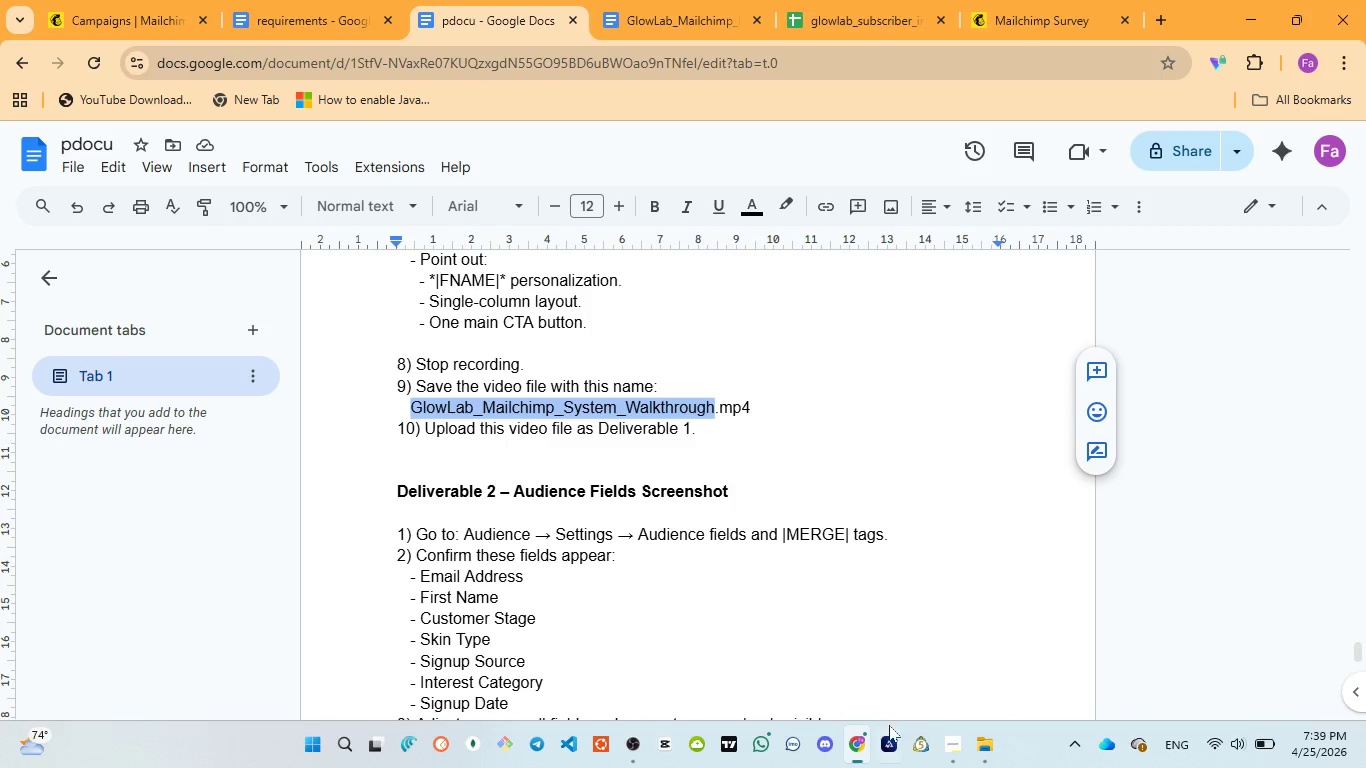 
mouse_move([628, 702])
 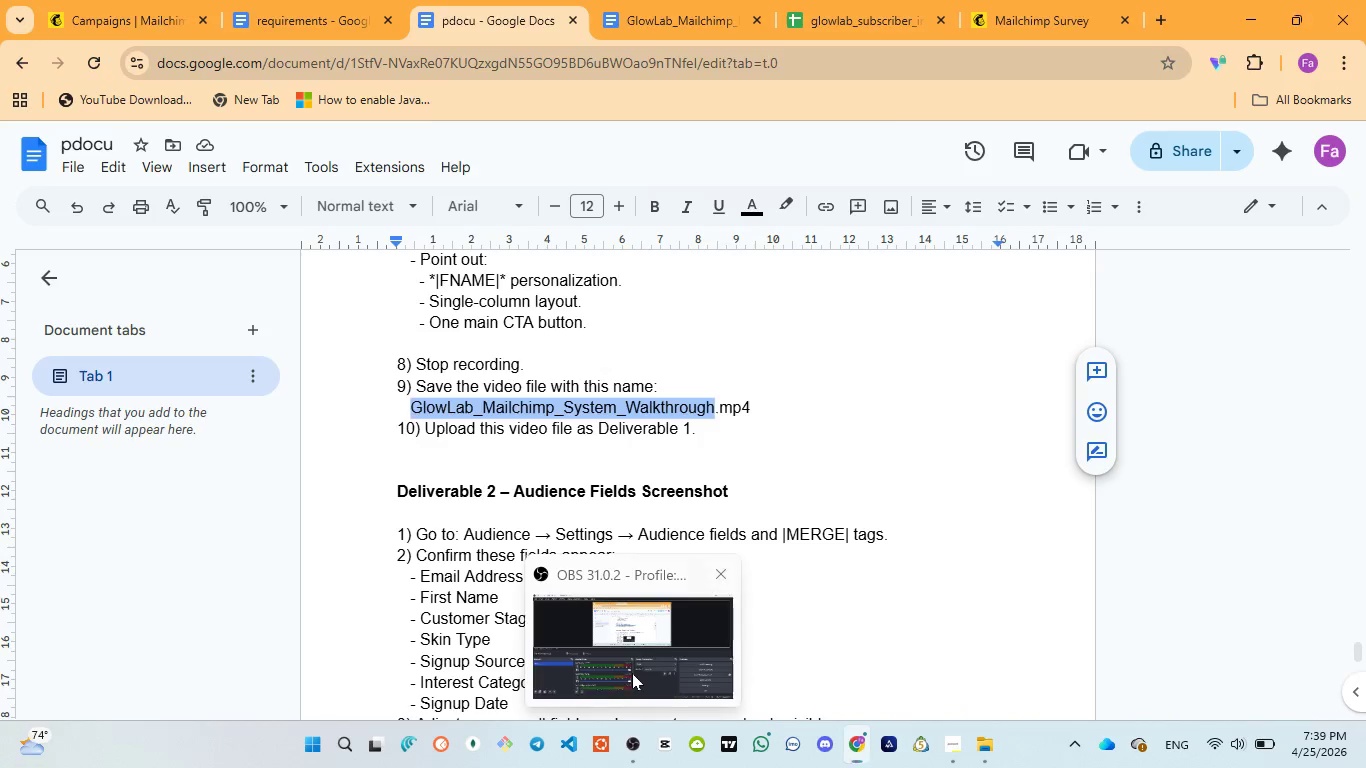 
left_click([632, 673])
 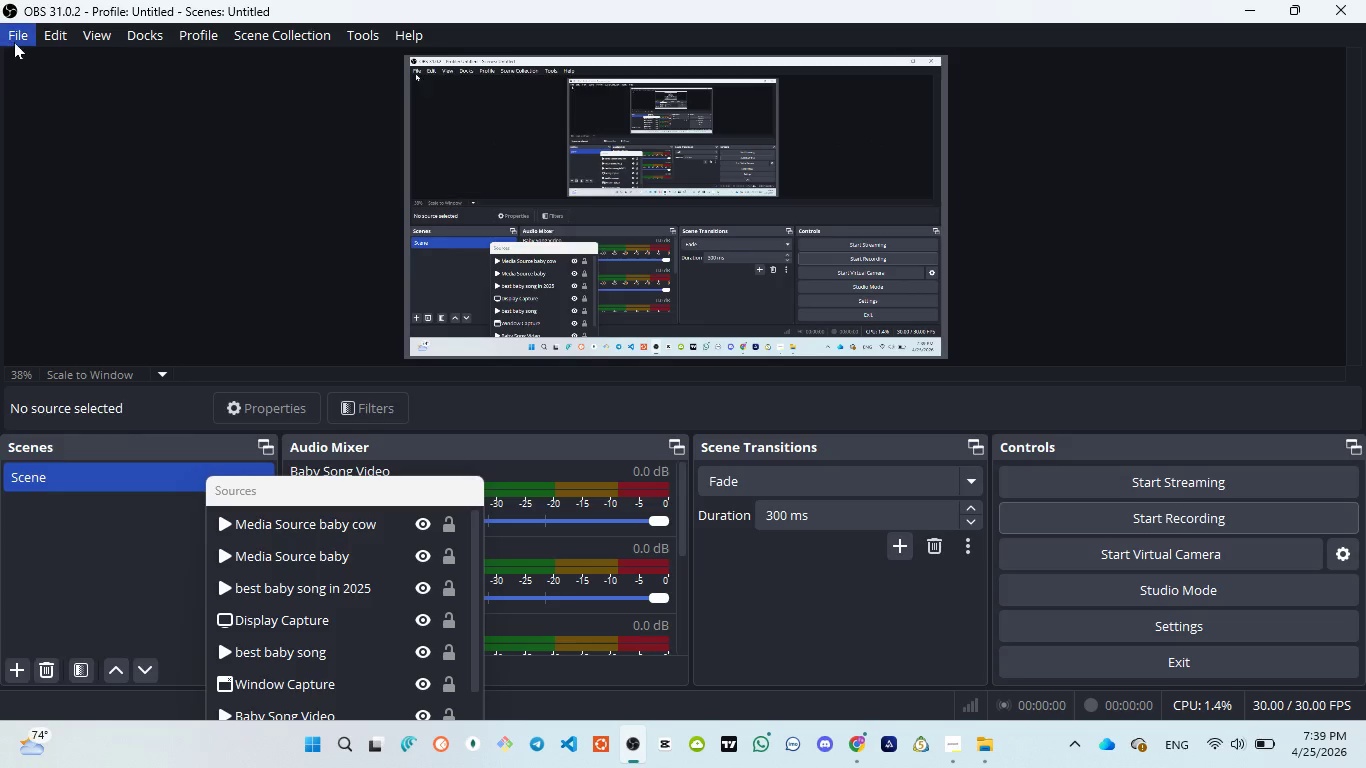 
left_click([12, 39])
 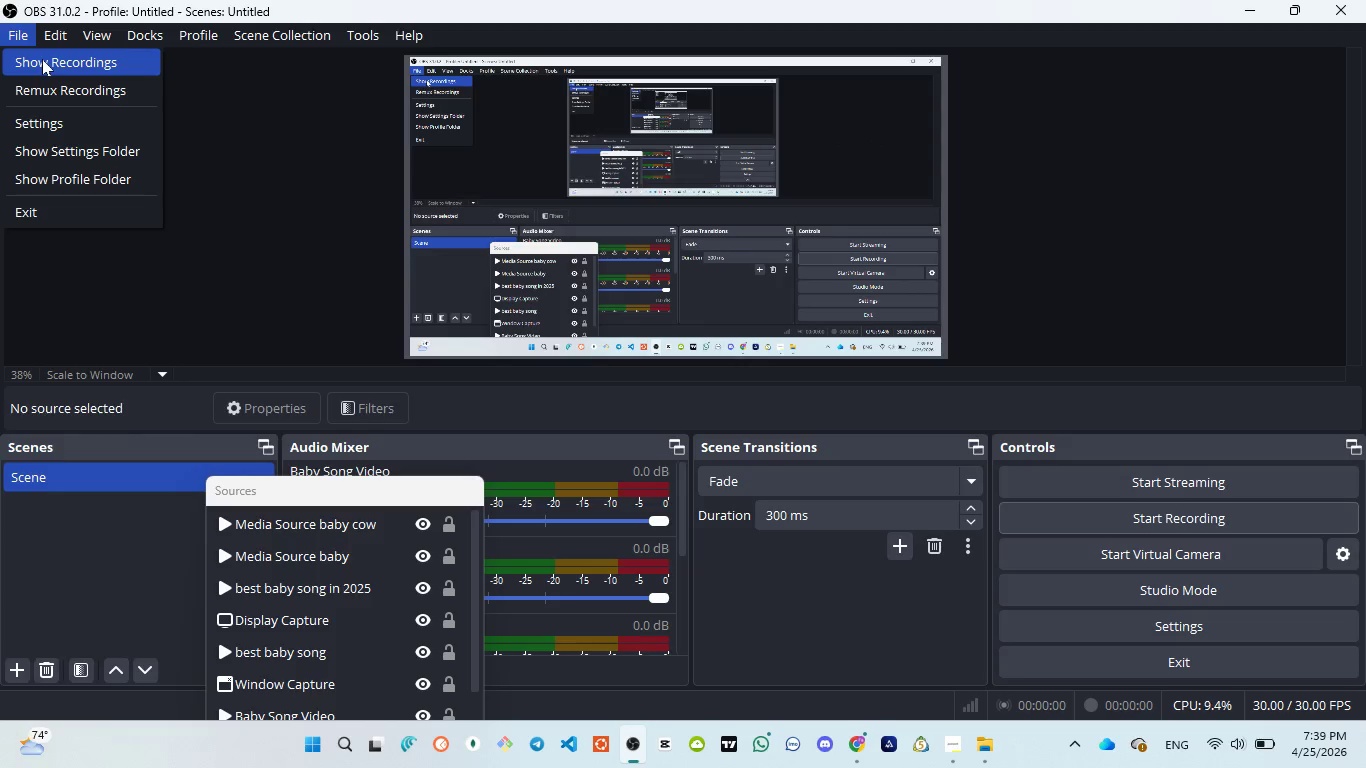 
left_click([43, 59])
 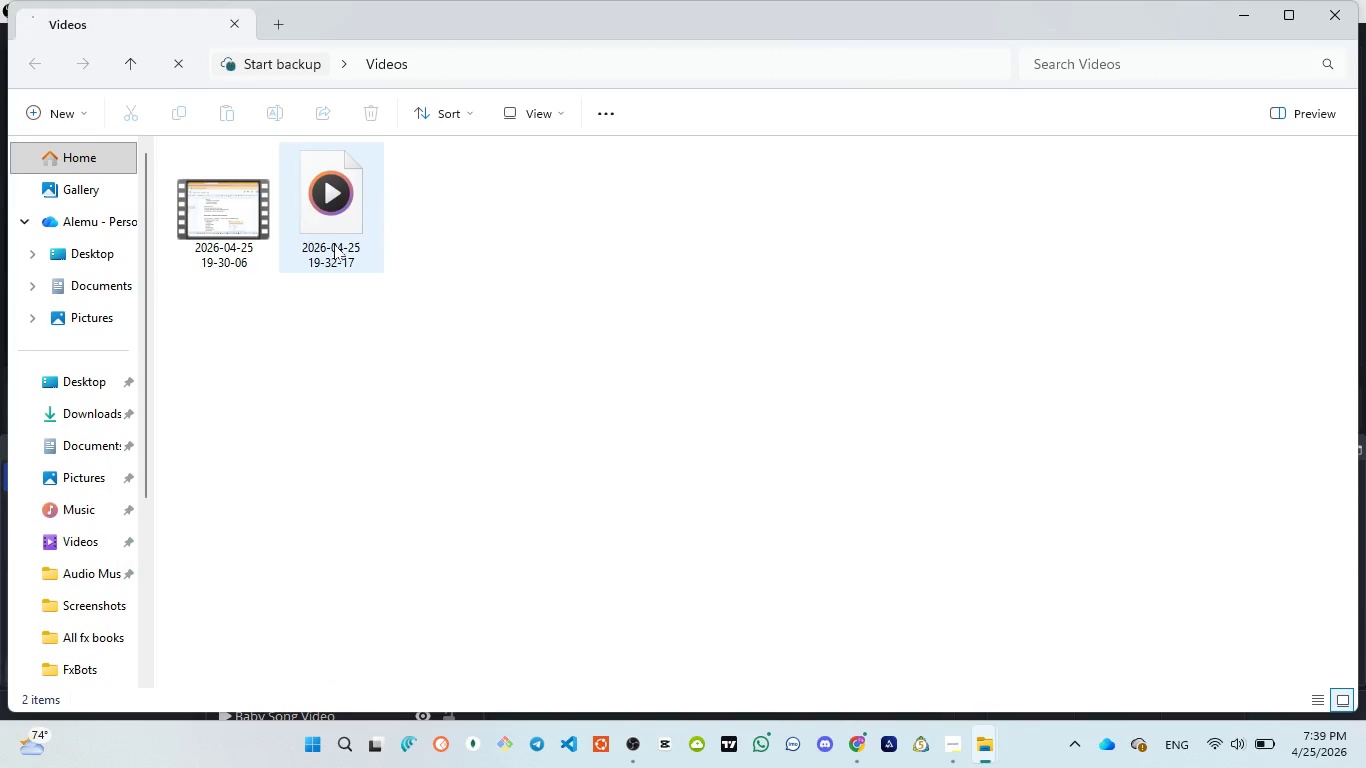 
left_click([334, 253])
 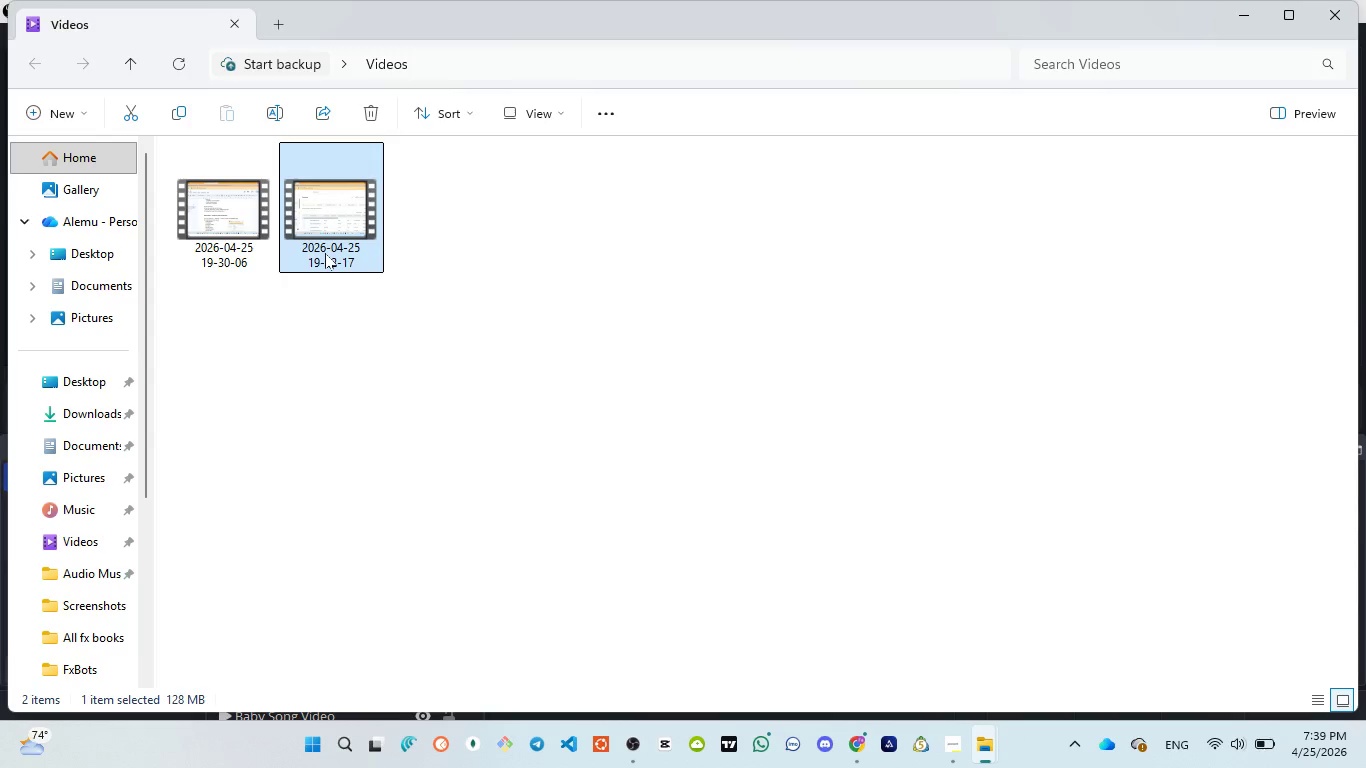 
left_click([324, 252])
 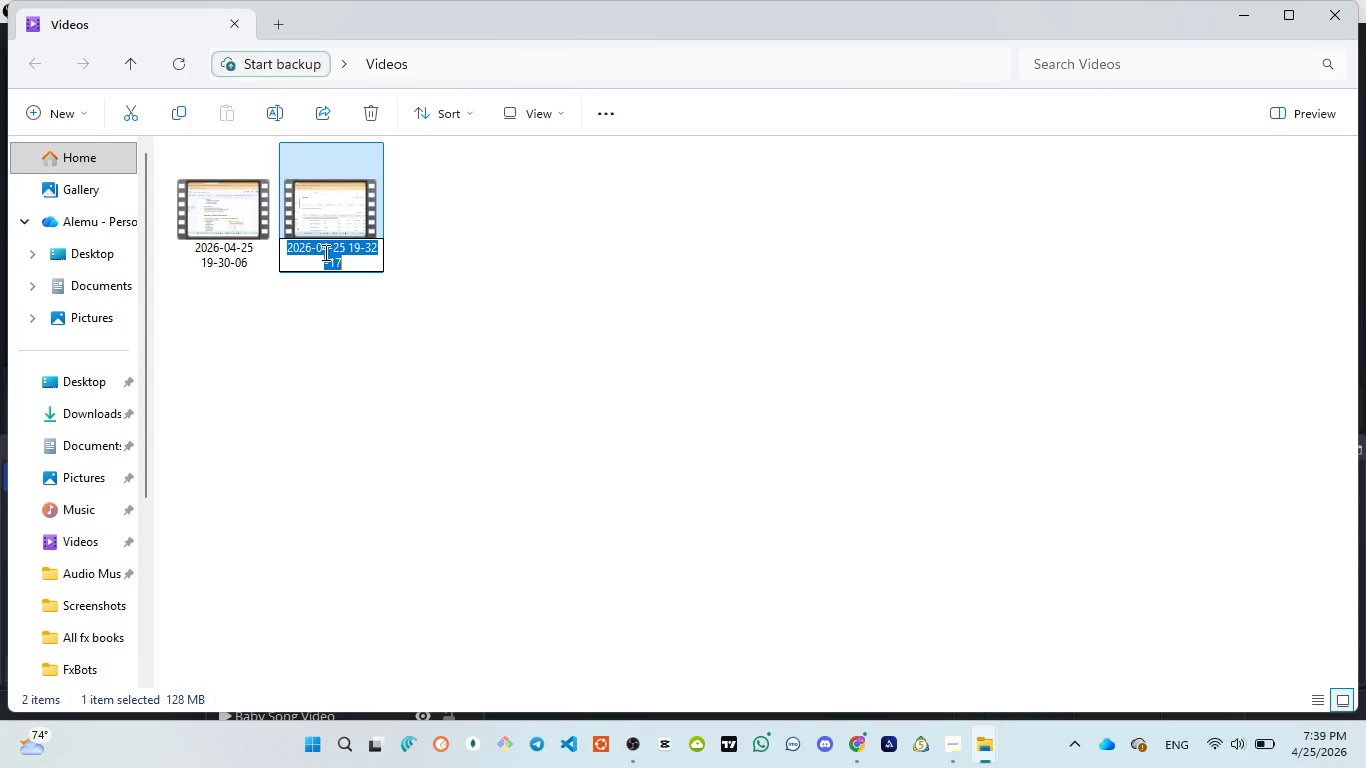 
key(Control+V)
 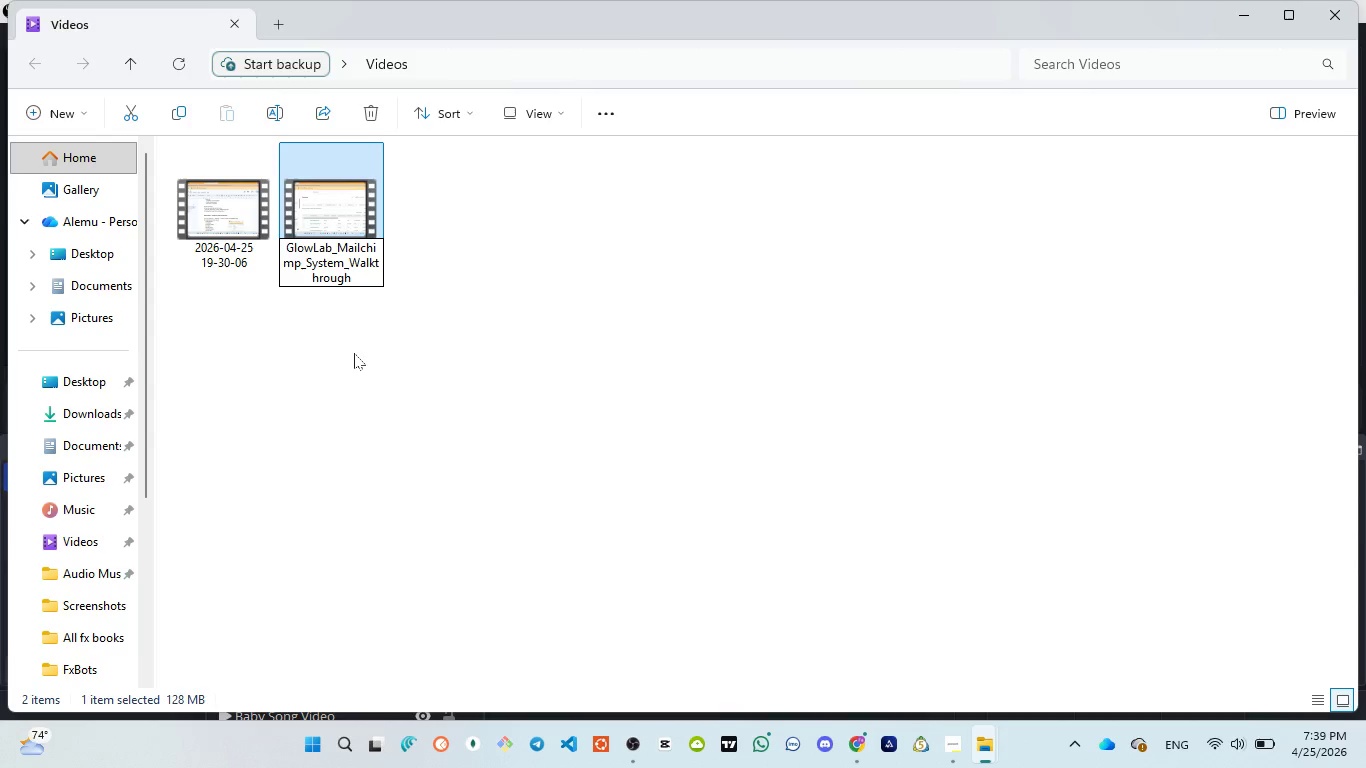 
left_click([355, 353])
 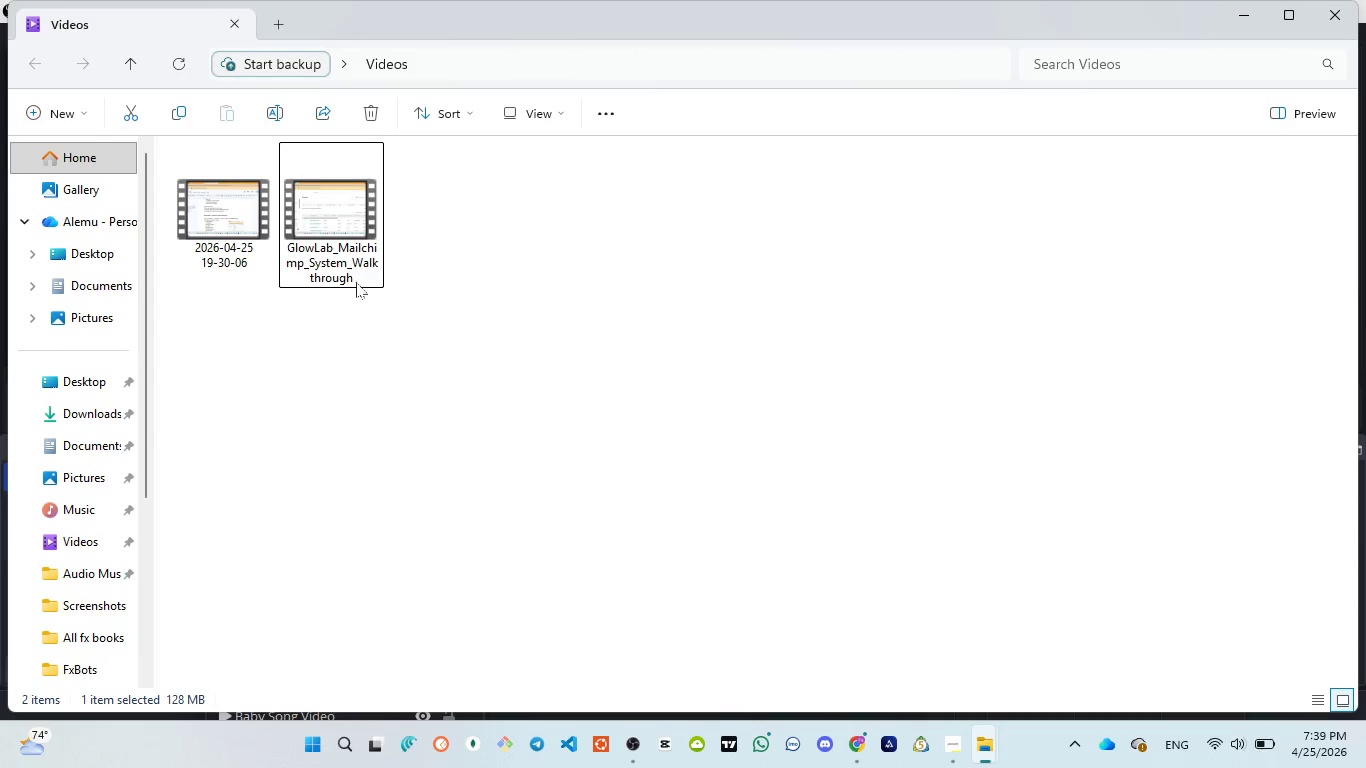 
mouse_move([332, 226])
 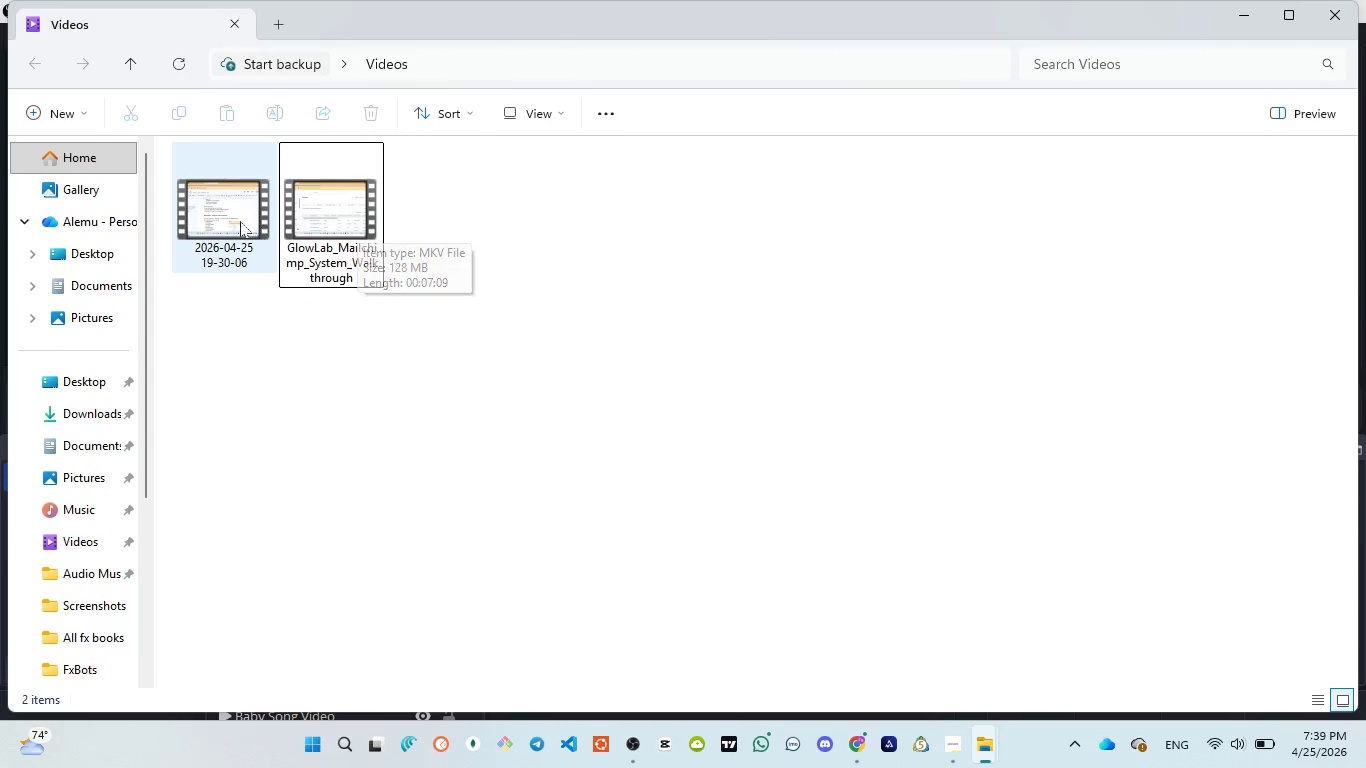 
mouse_move([262, 247])
 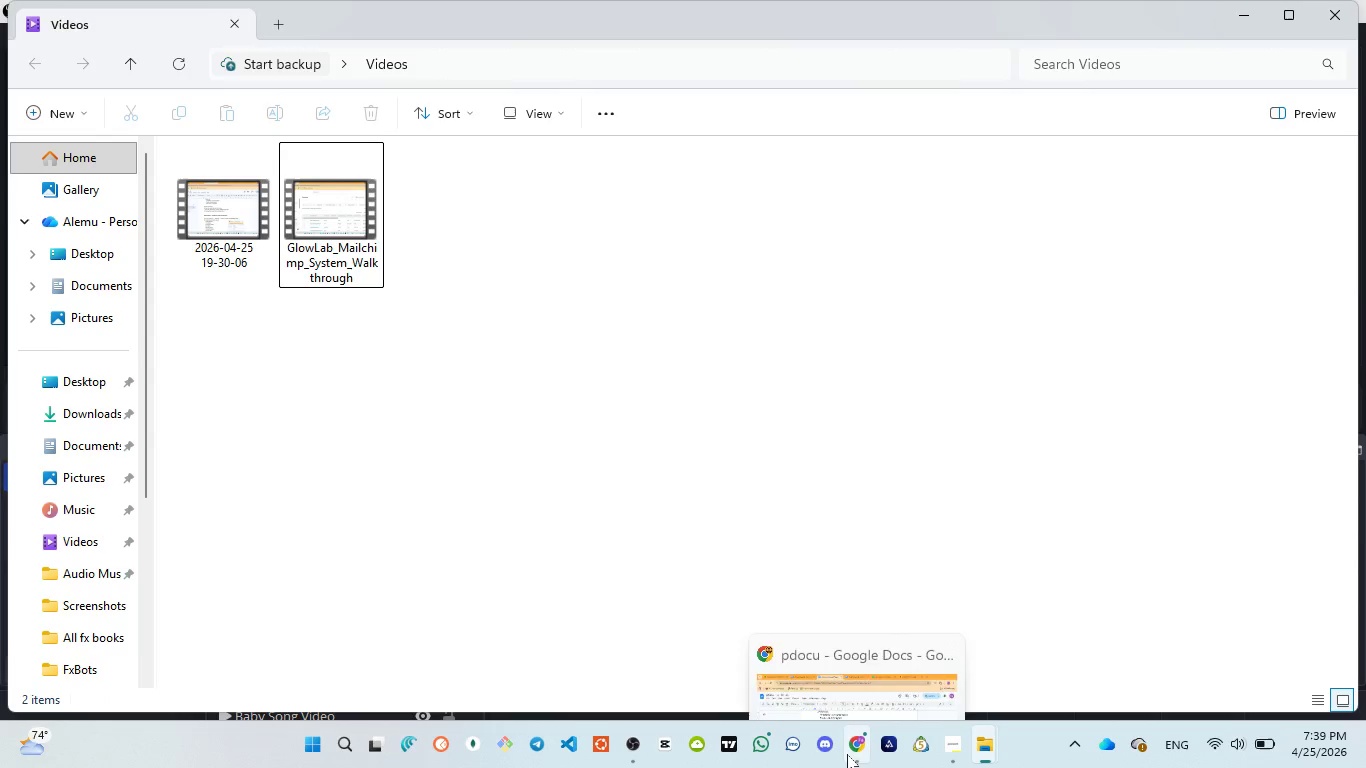 
left_click([845, 676])
 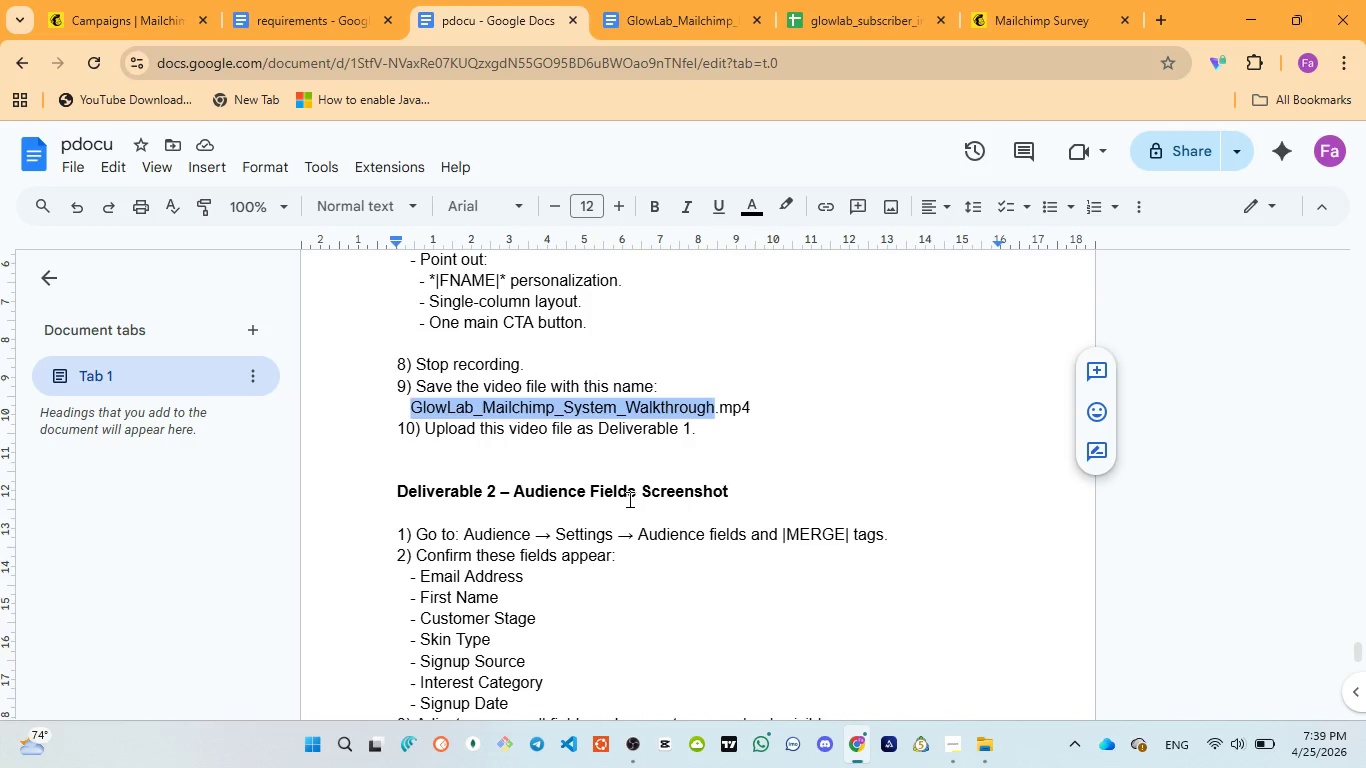 
scroll: coordinate [627, 501], scroll_direction: down, amount: 2.0
 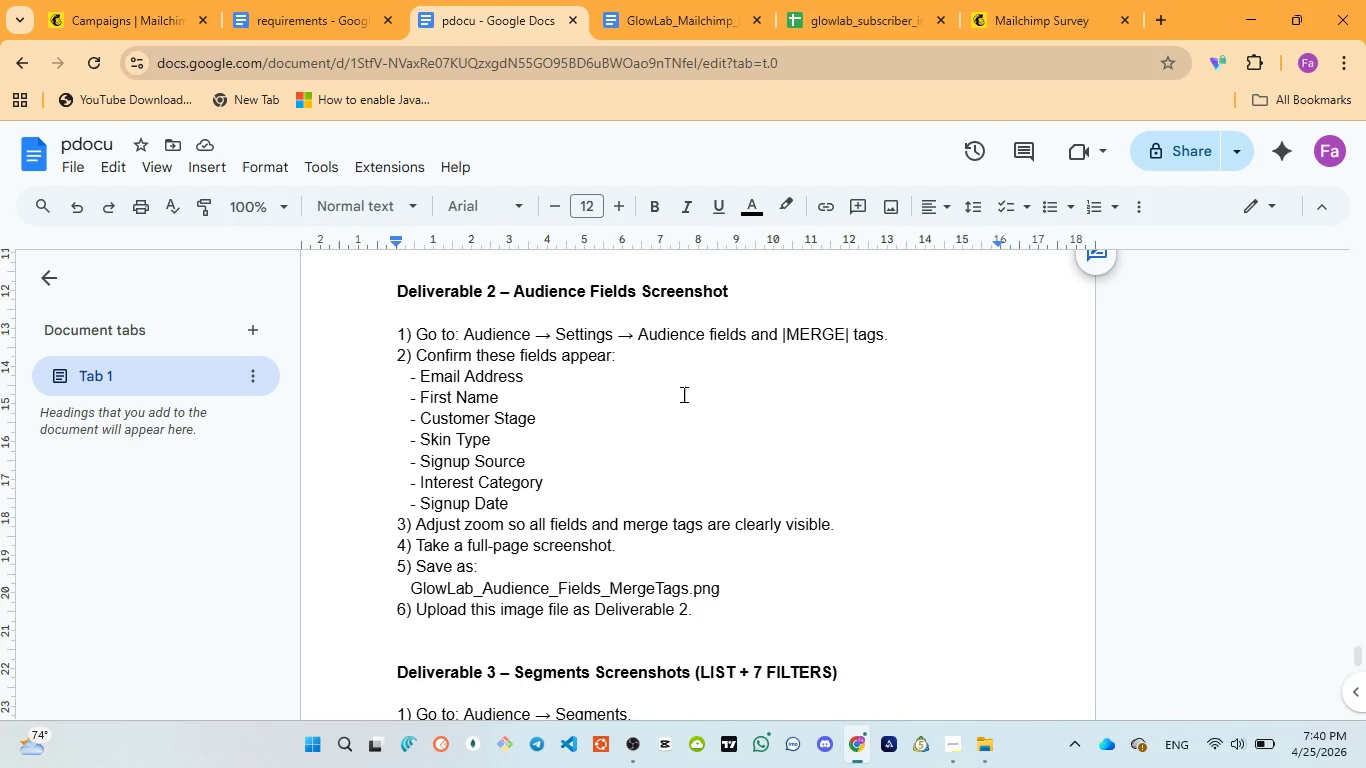 
wait(7.88)
 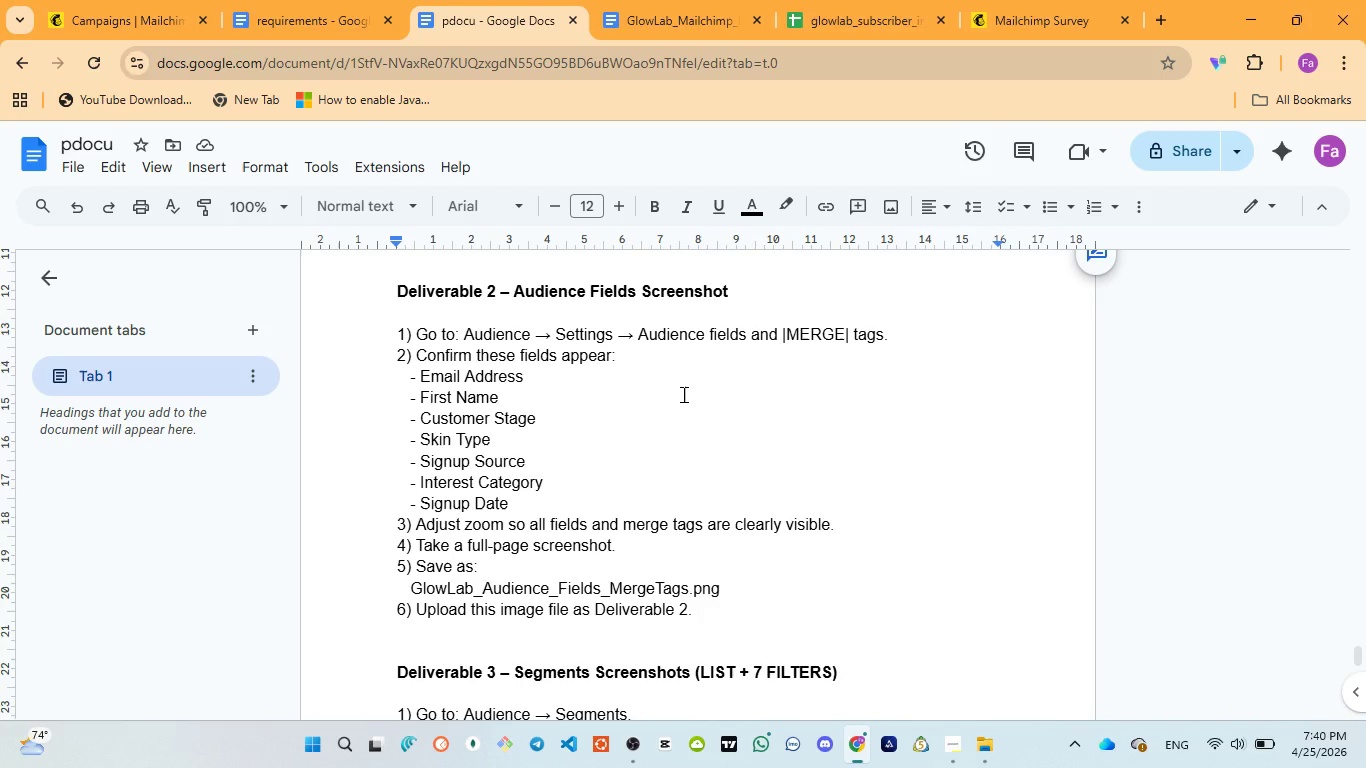 
scroll: coordinate [555, 373], scroll_direction: down, amount: 1.0
 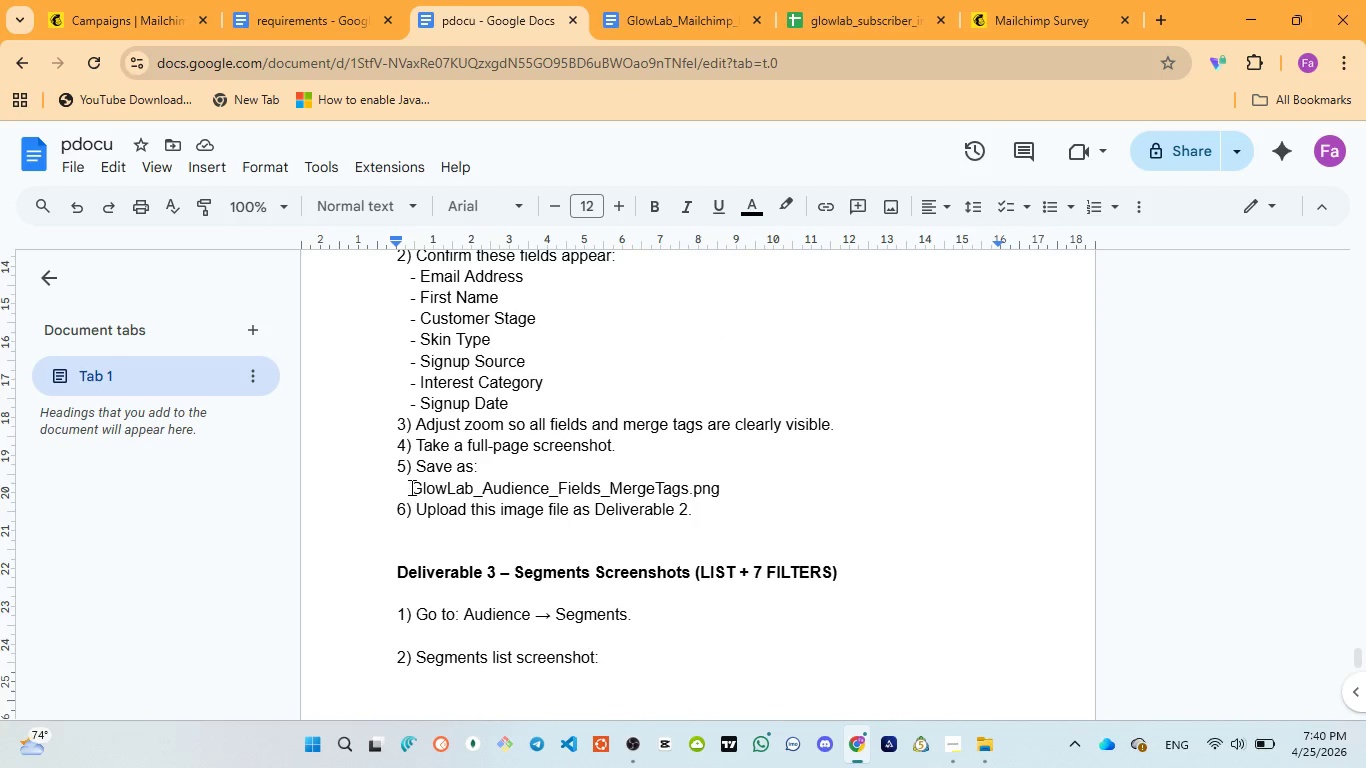 
left_click_drag(start_coordinate=[410, 487], to_coordinate=[689, 487])
 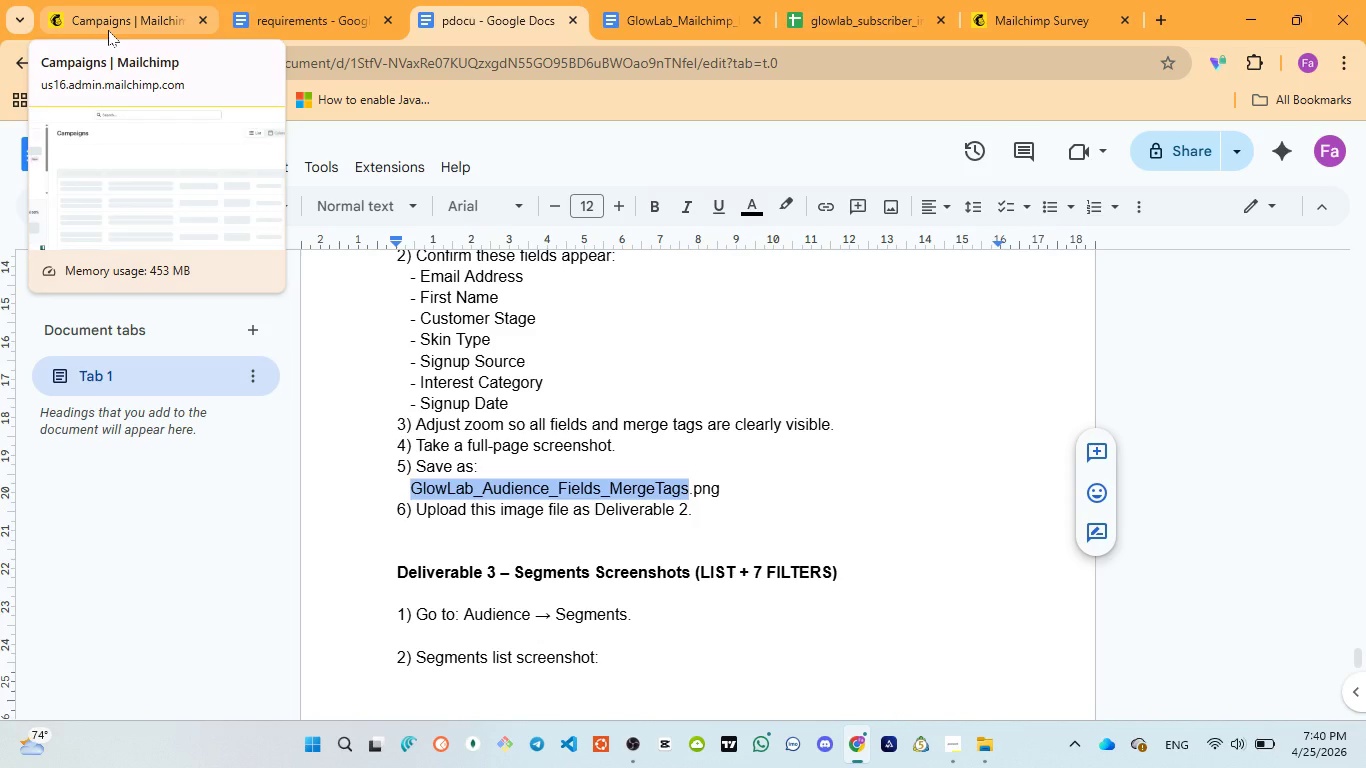 
left_click([108, 30])
 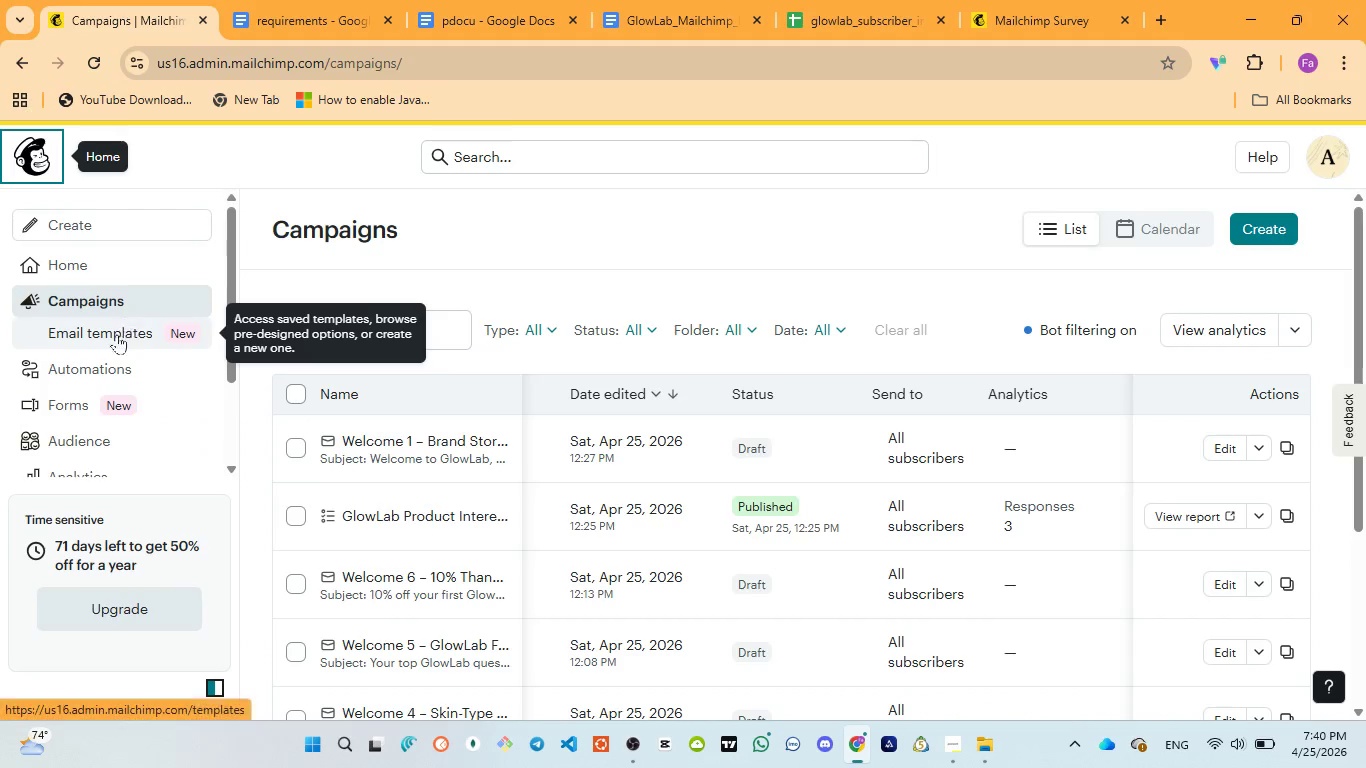 
scroll: coordinate [105, 422], scroll_direction: down, amount: 2.0
 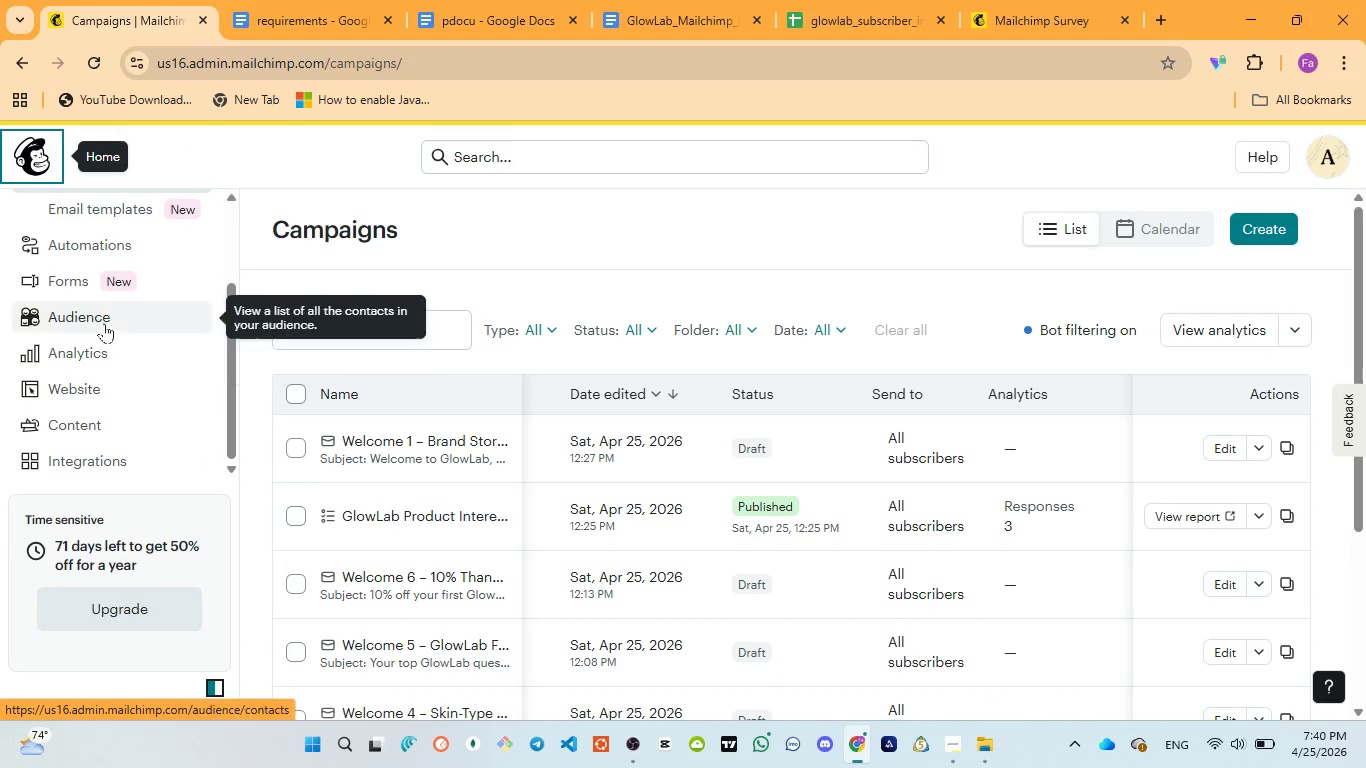 
left_click([104, 323])
 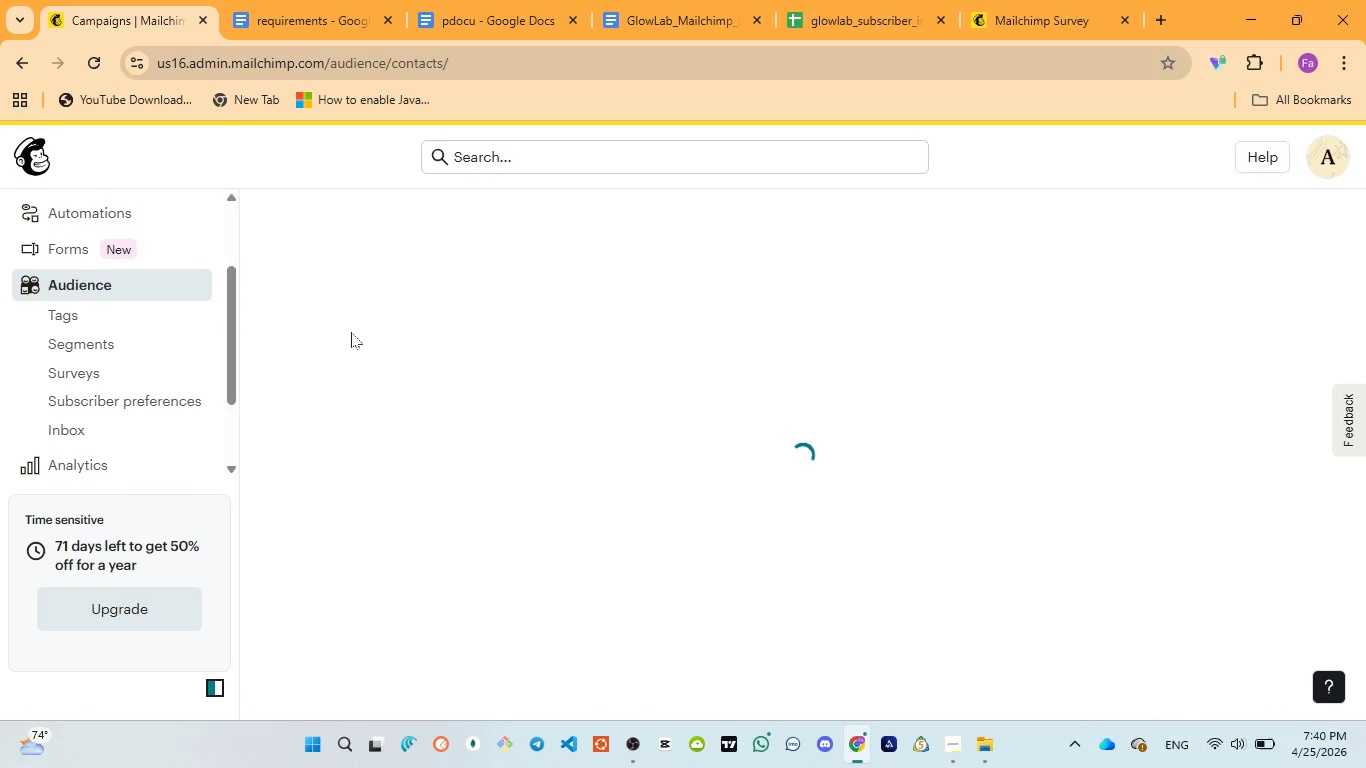 
mouse_move([511, 348])
 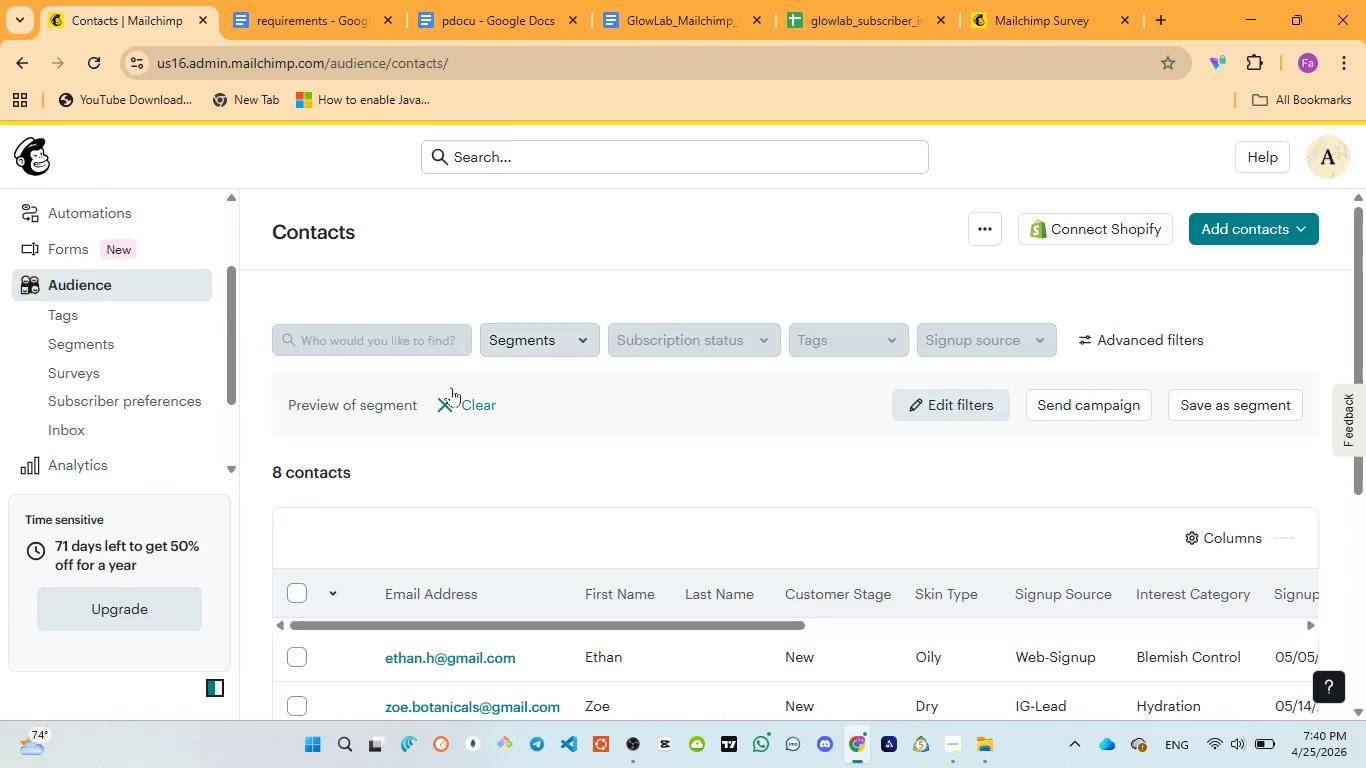 
left_click([451, 387])
 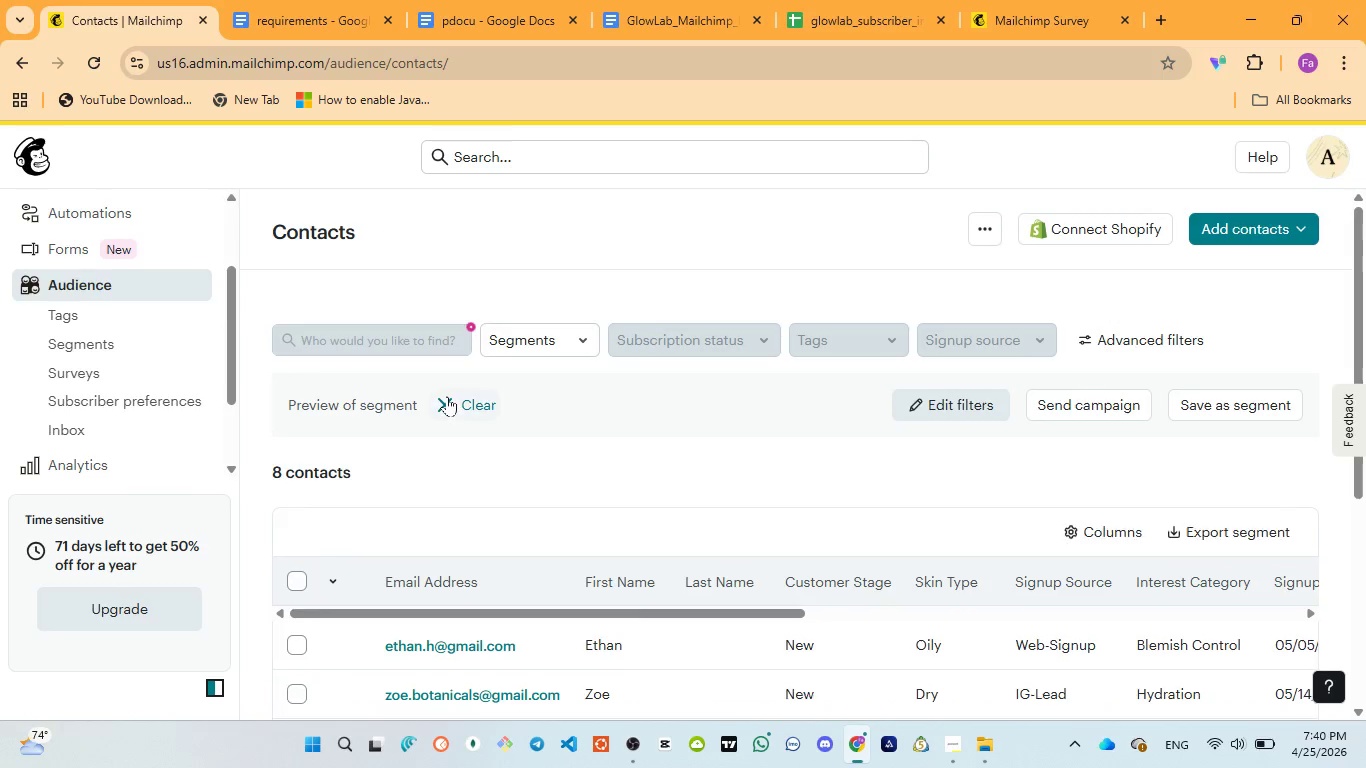 
left_click([447, 398])
 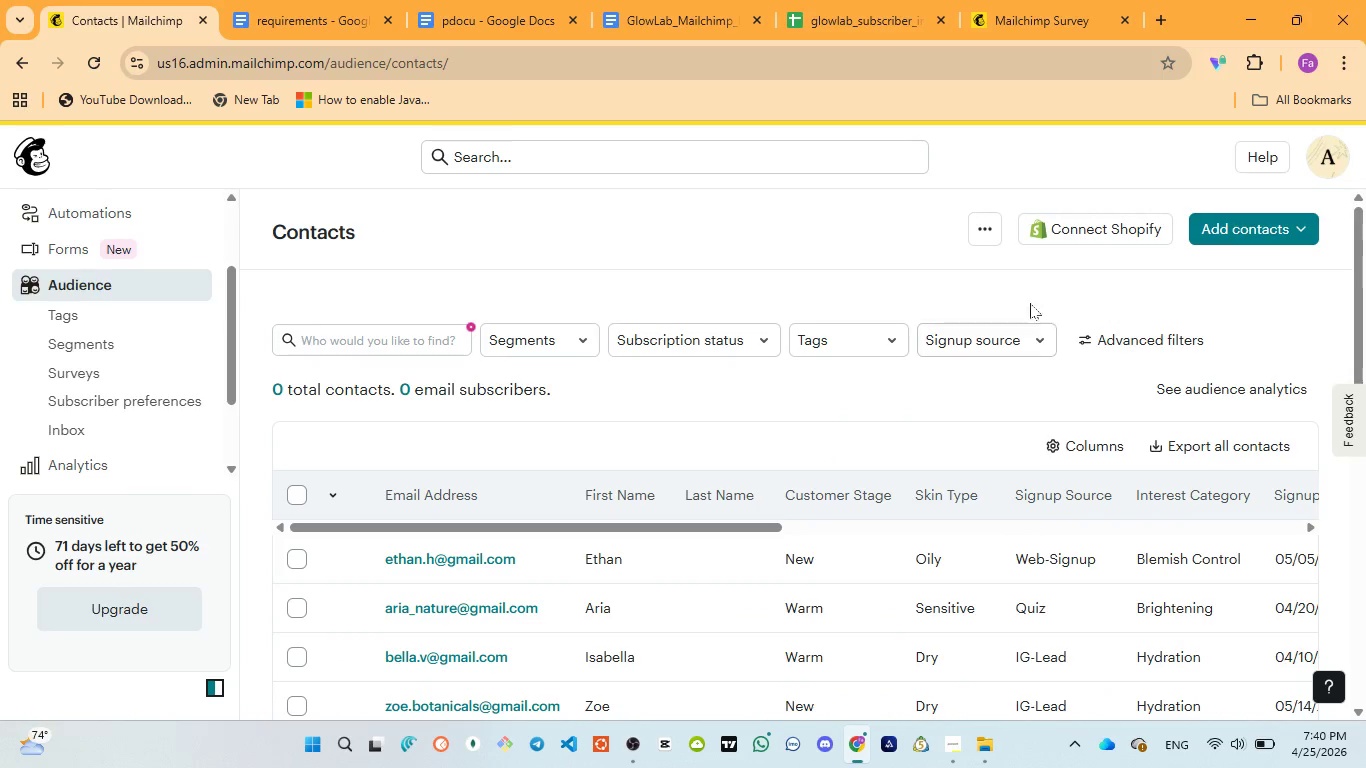 
left_click([996, 240])
 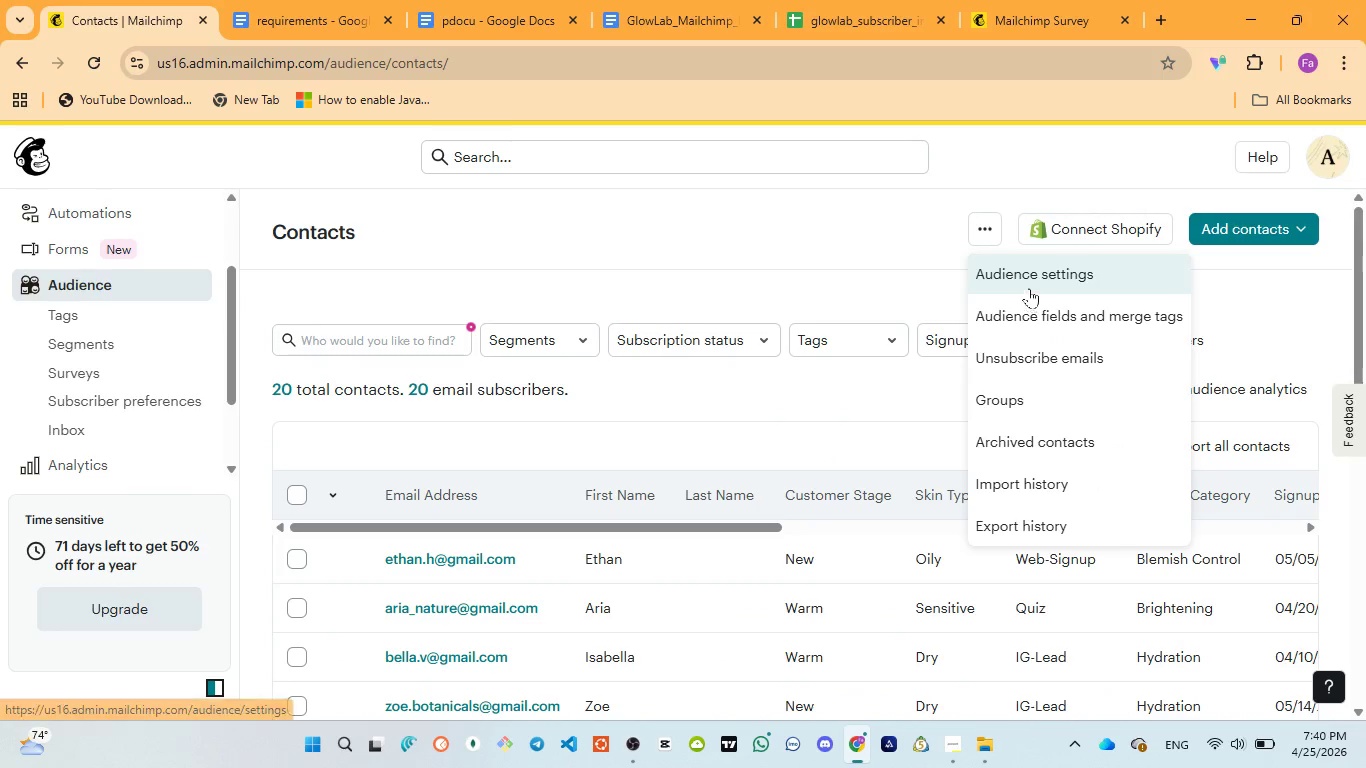 
left_click([1028, 284])
 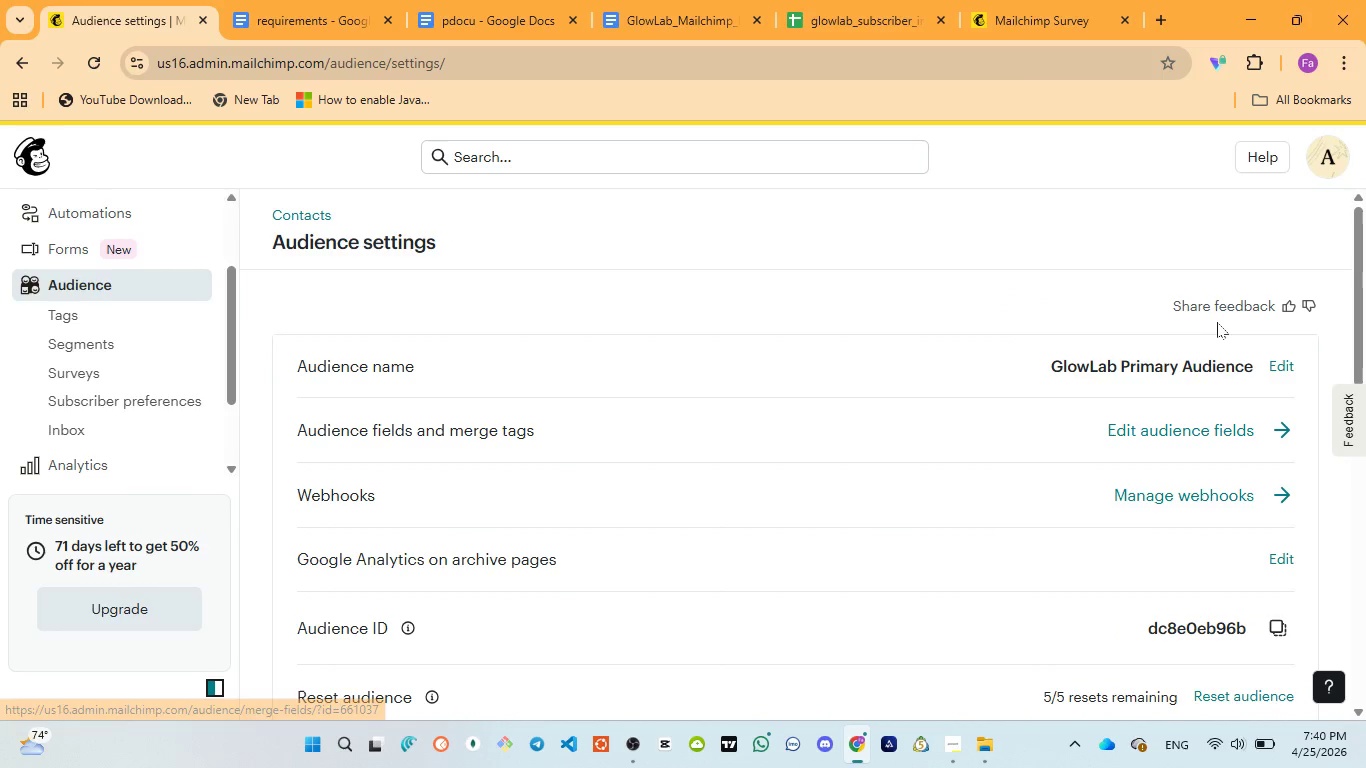 
left_click([1204, 418])
 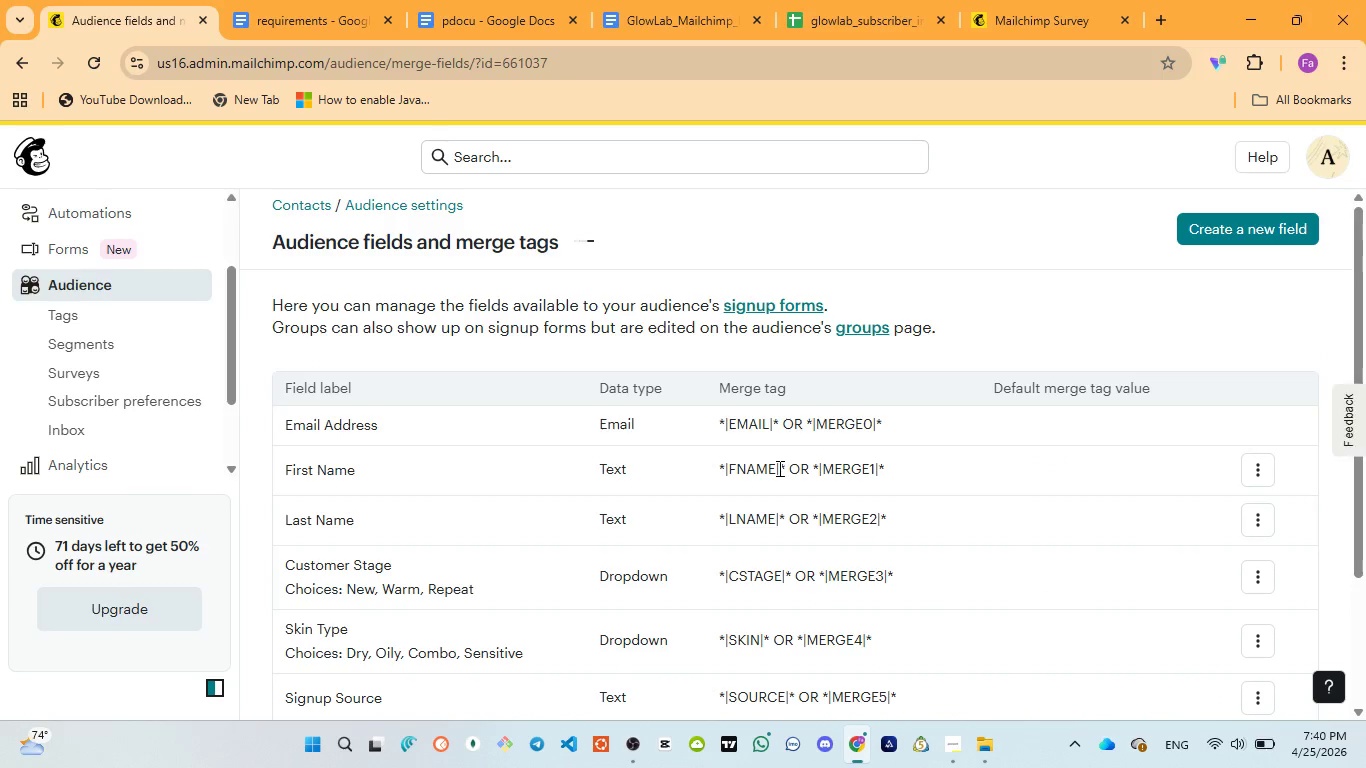 
scroll: coordinate [778, 468], scroll_direction: down, amount: 1.0
 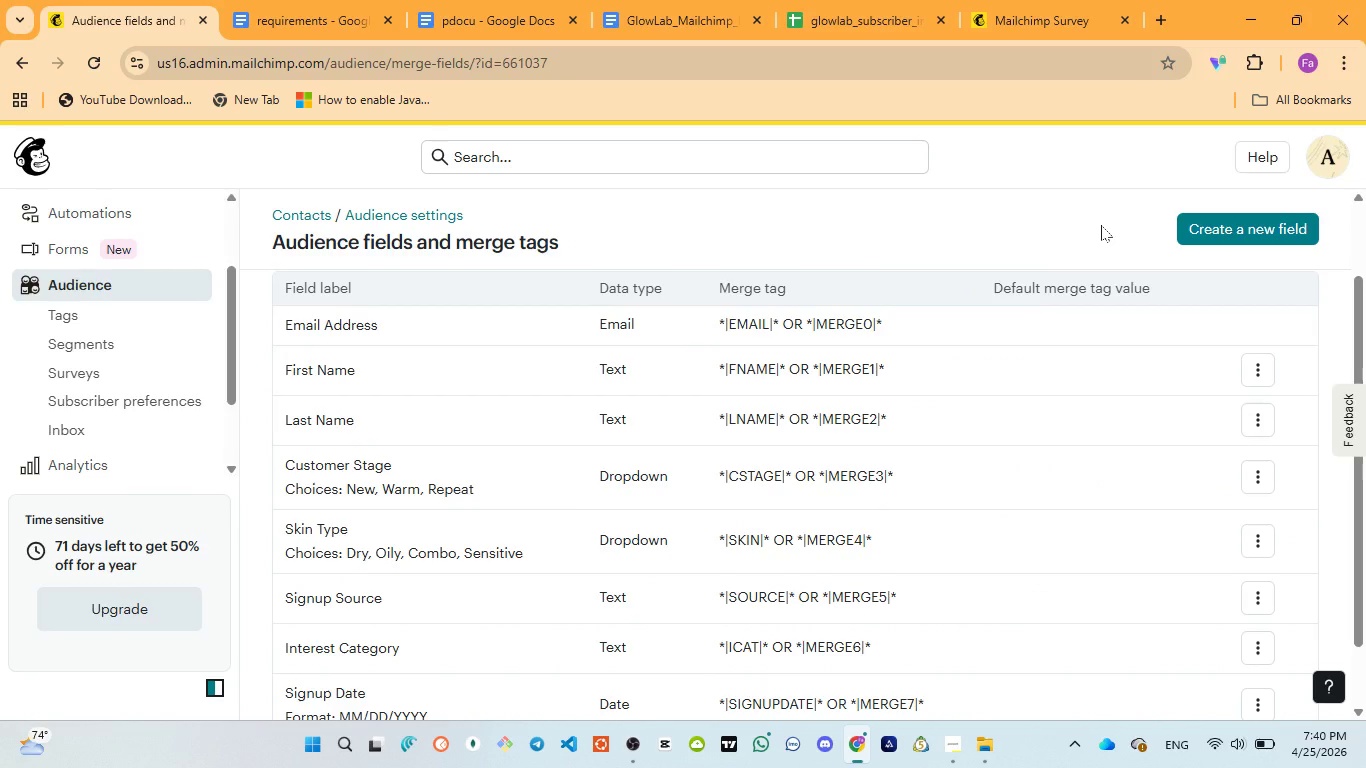 
key(Control+Minus)
 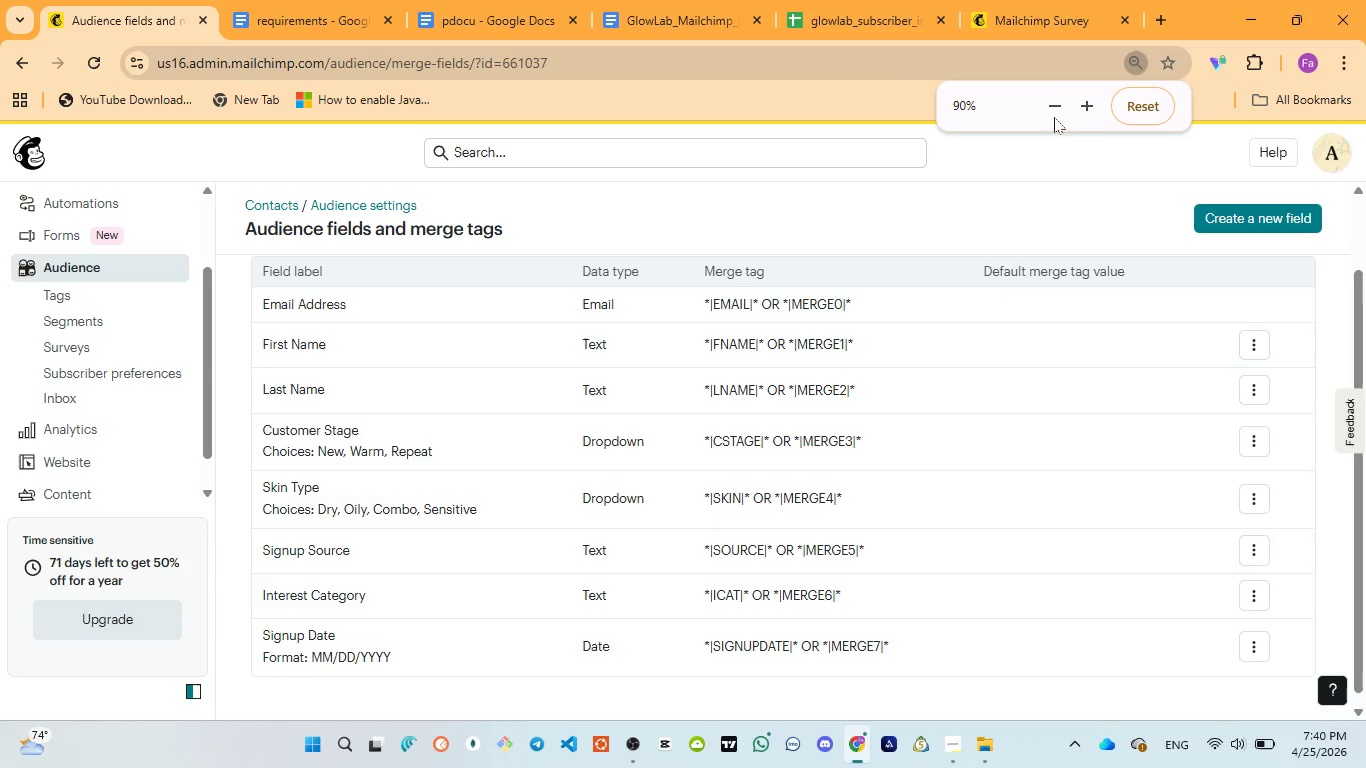 
left_click([1054, 114])
 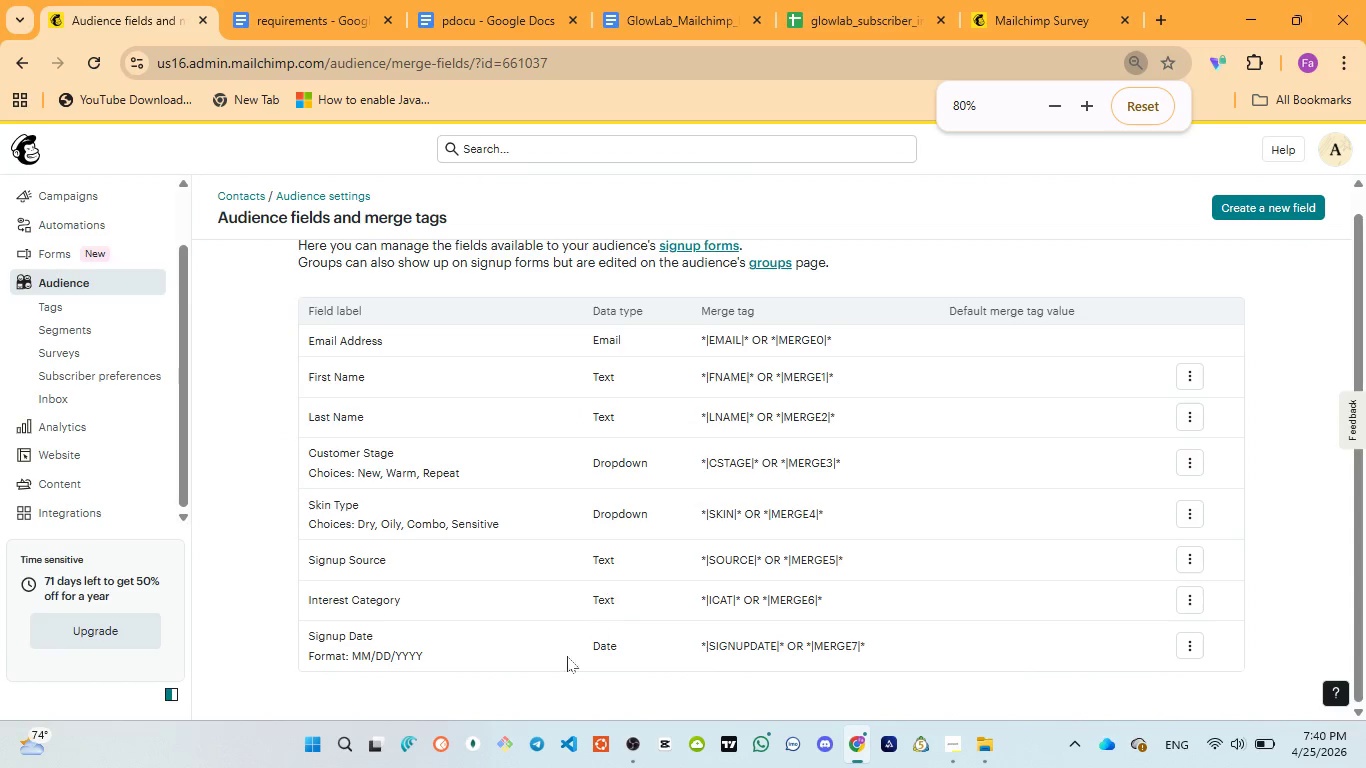 
left_click([549, 685])
 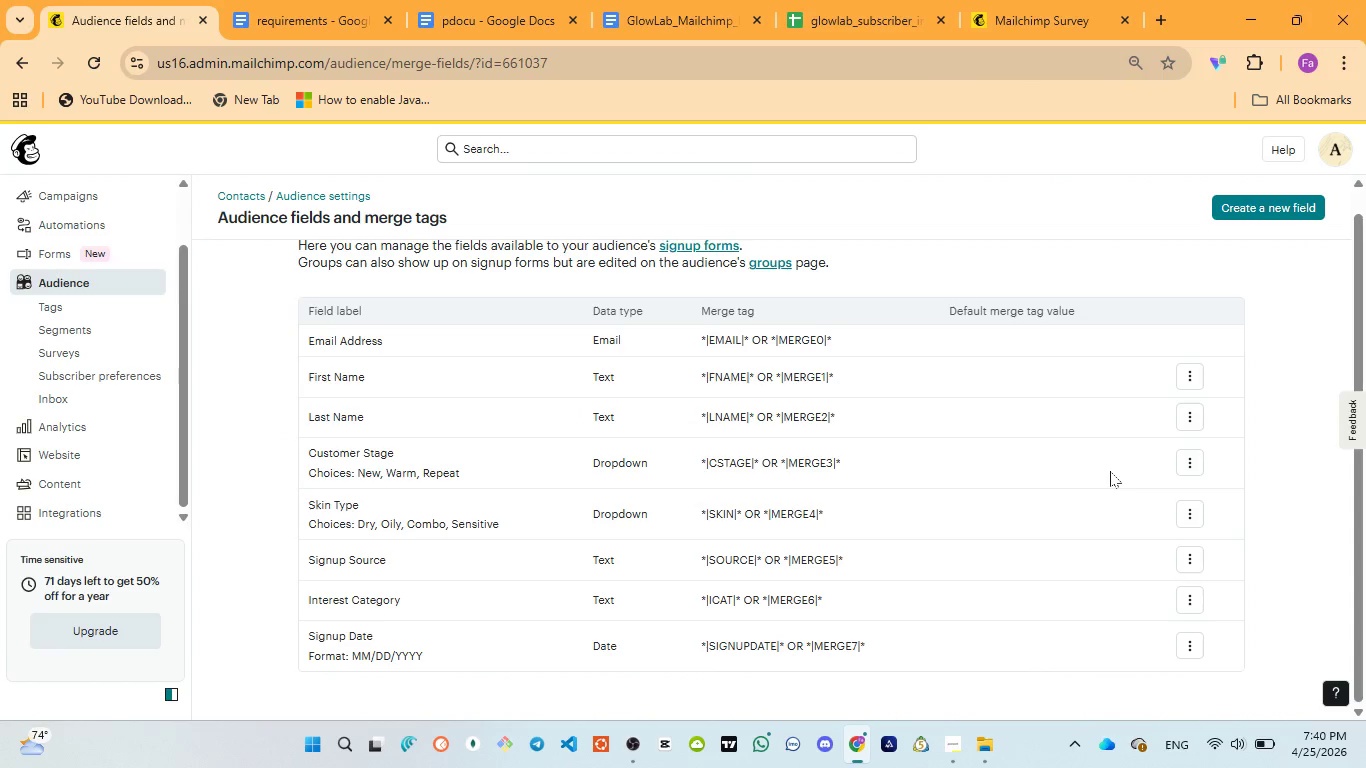 
scroll: coordinate [1110, 471], scroll_direction: up, amount: 1.0
 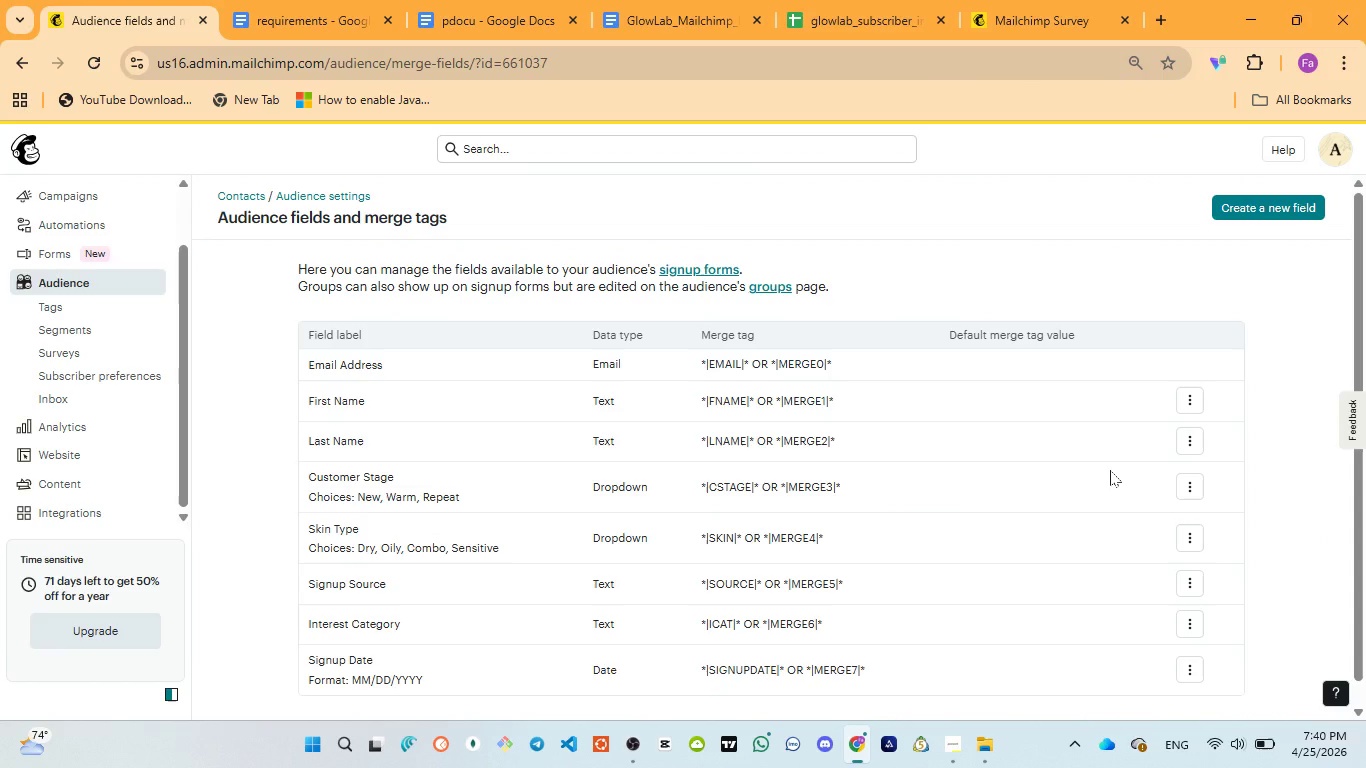 
key(Meta+PrintScreen)
 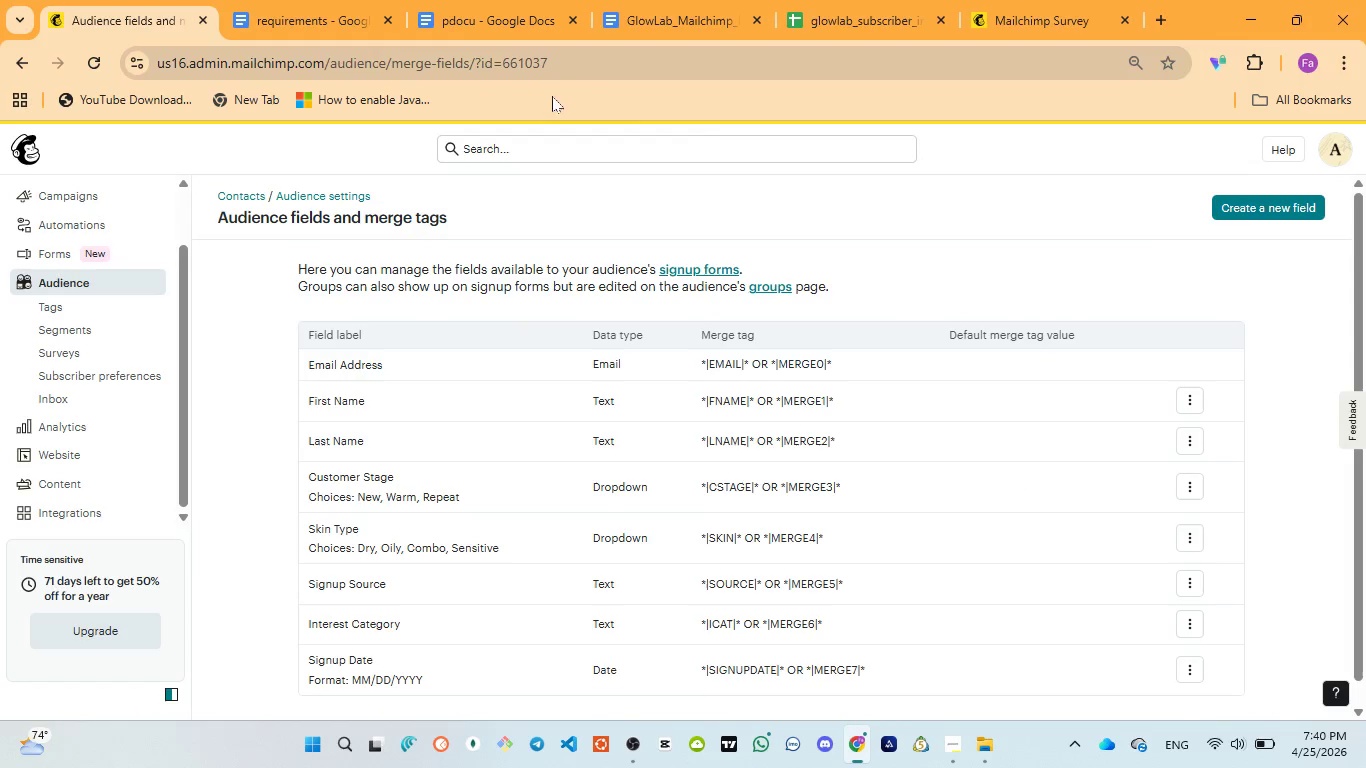 
left_click([460, 24])
 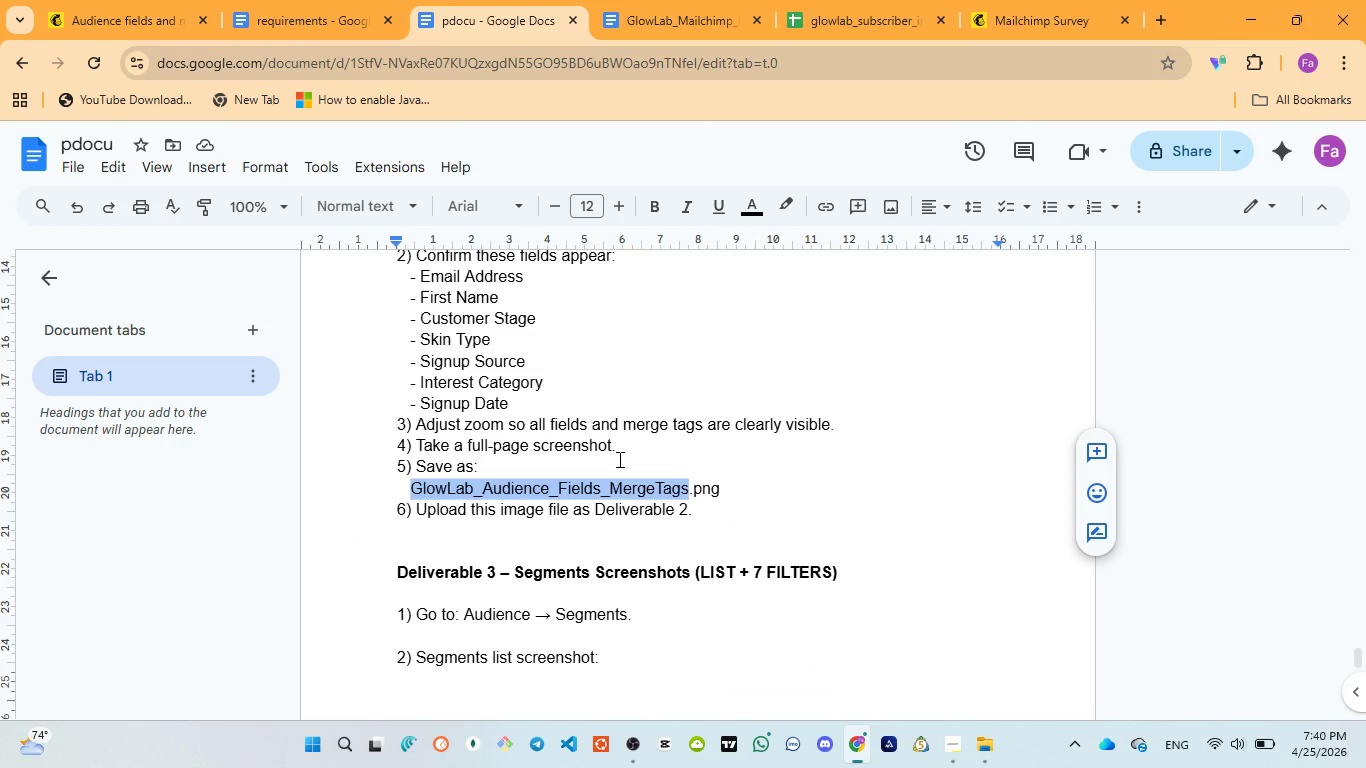 
key(Control+C)
 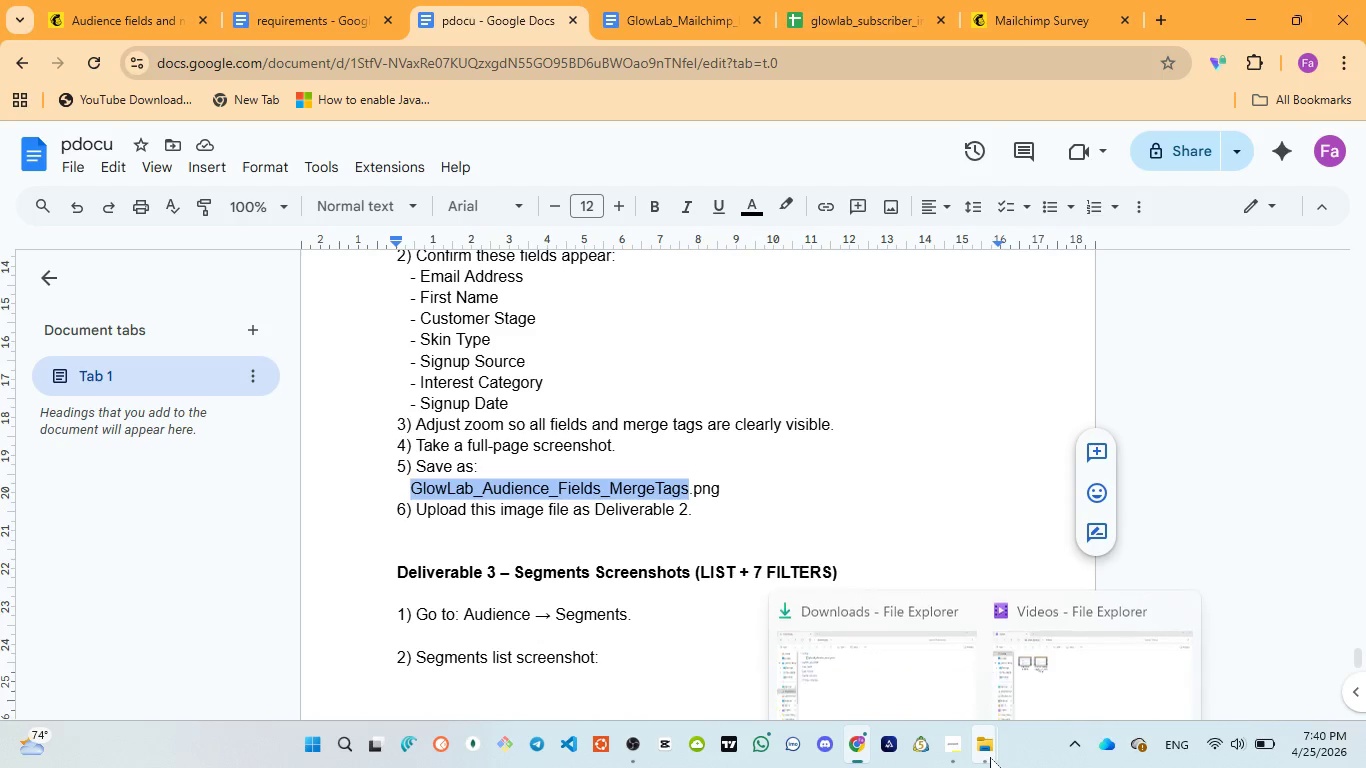 
left_click([966, 633])
 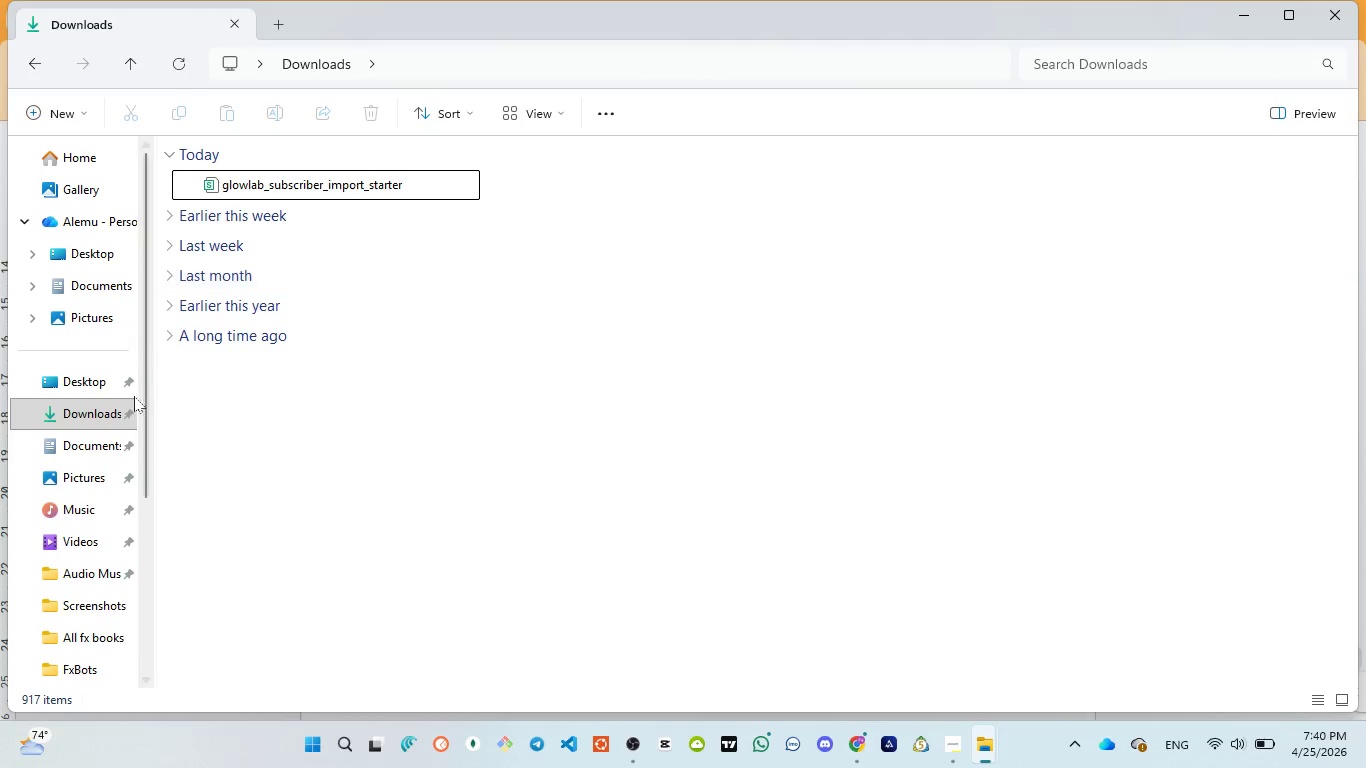 
left_click([97, 468])
 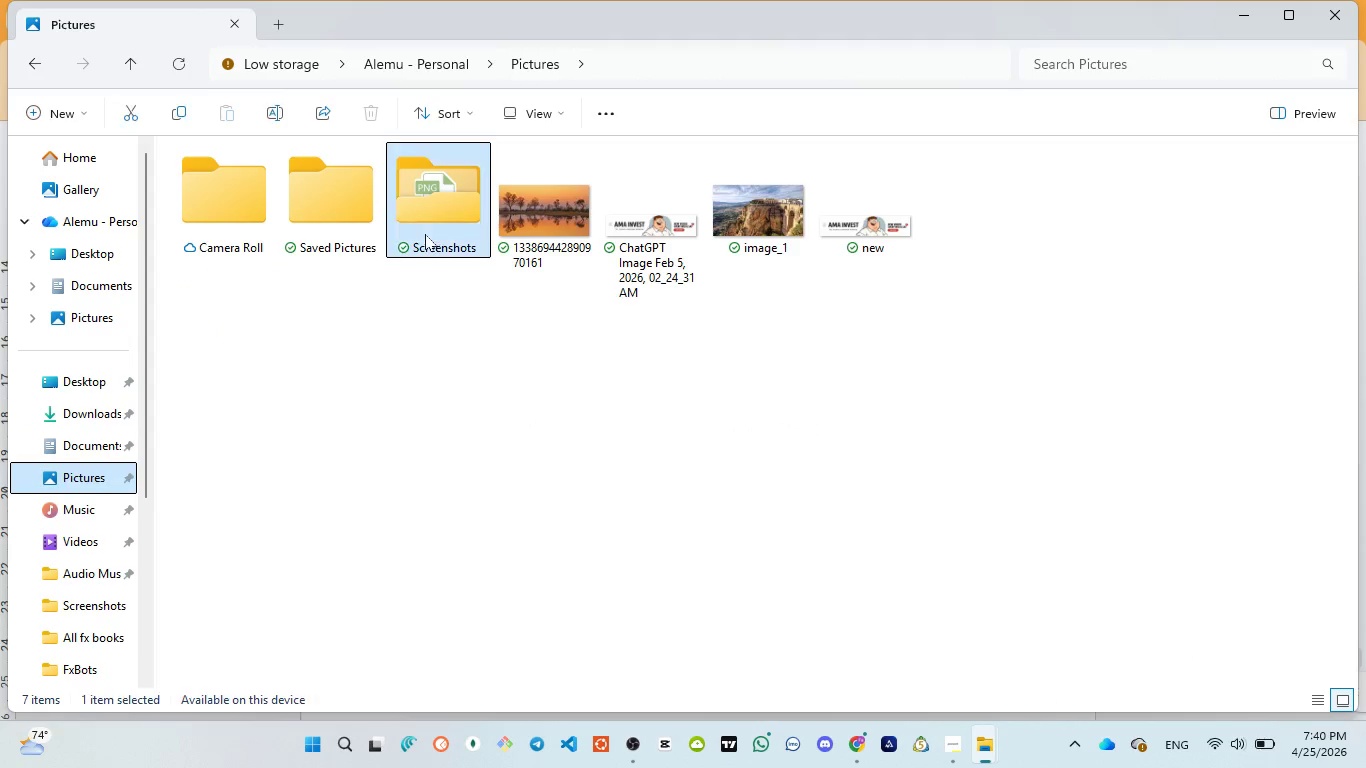 
double_click([426, 234])
 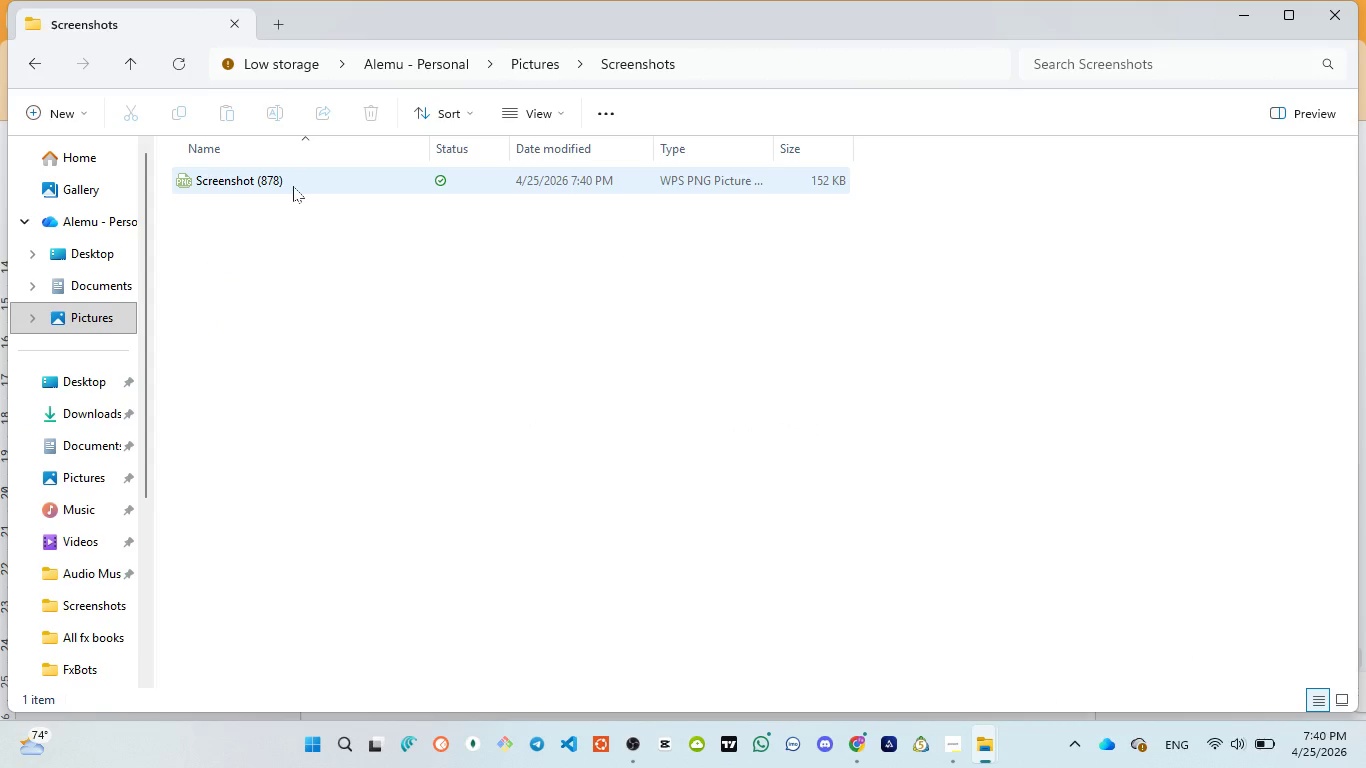 
left_click([293, 186])
 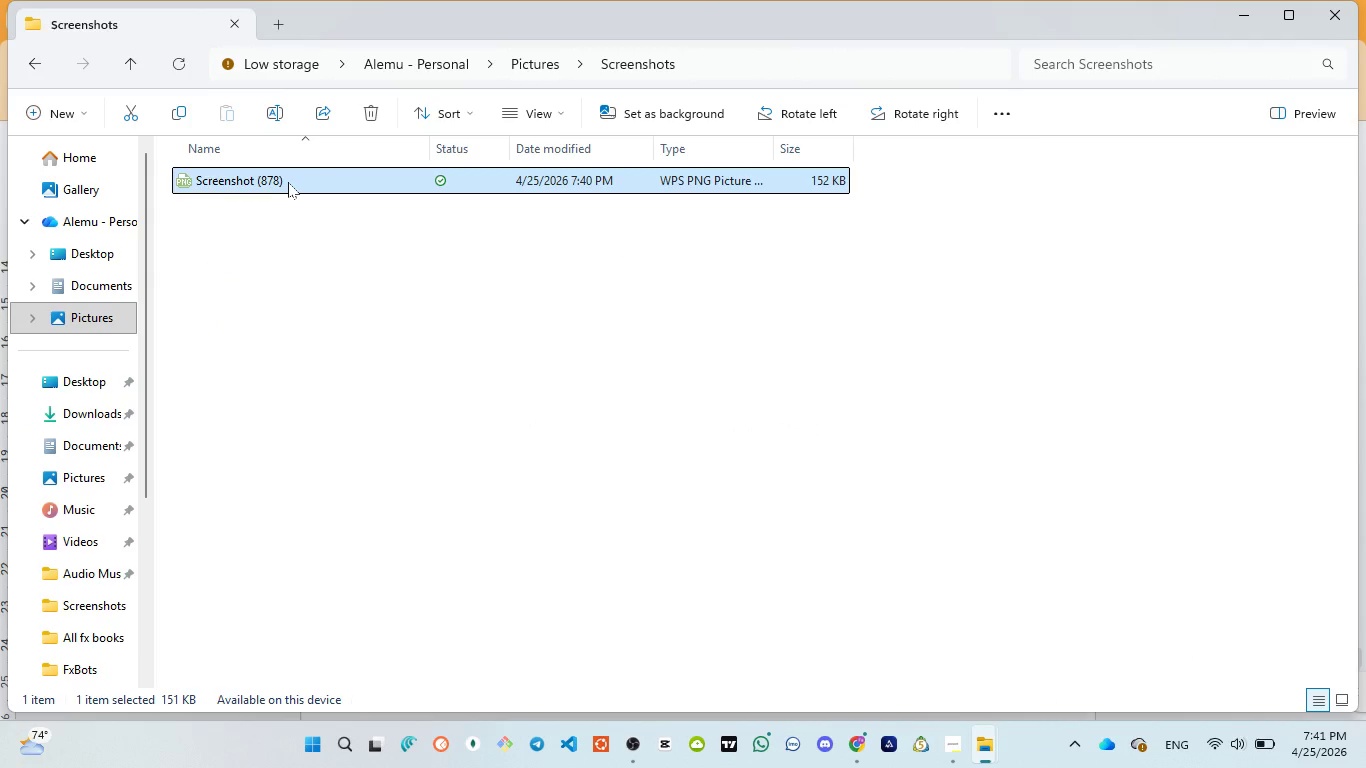 
left_click([281, 181])
 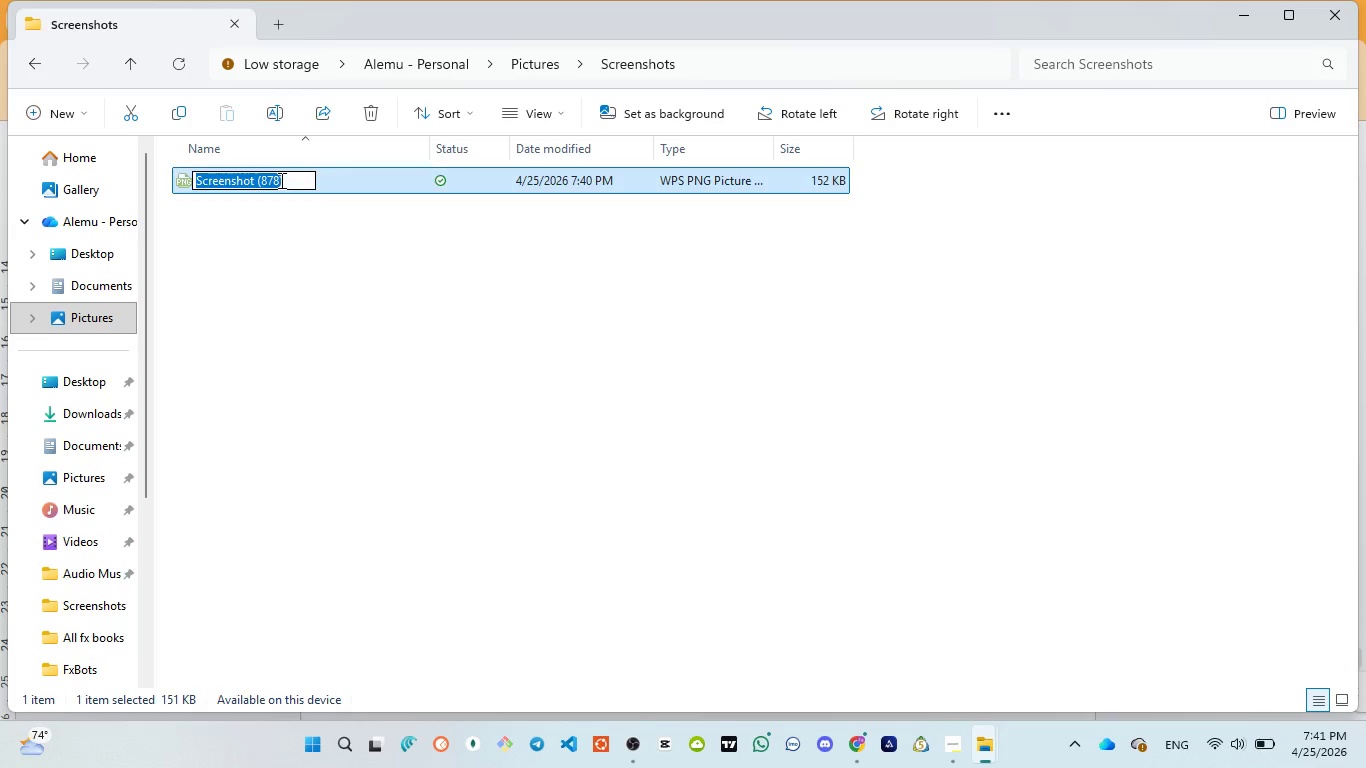 
key(Control+V)
 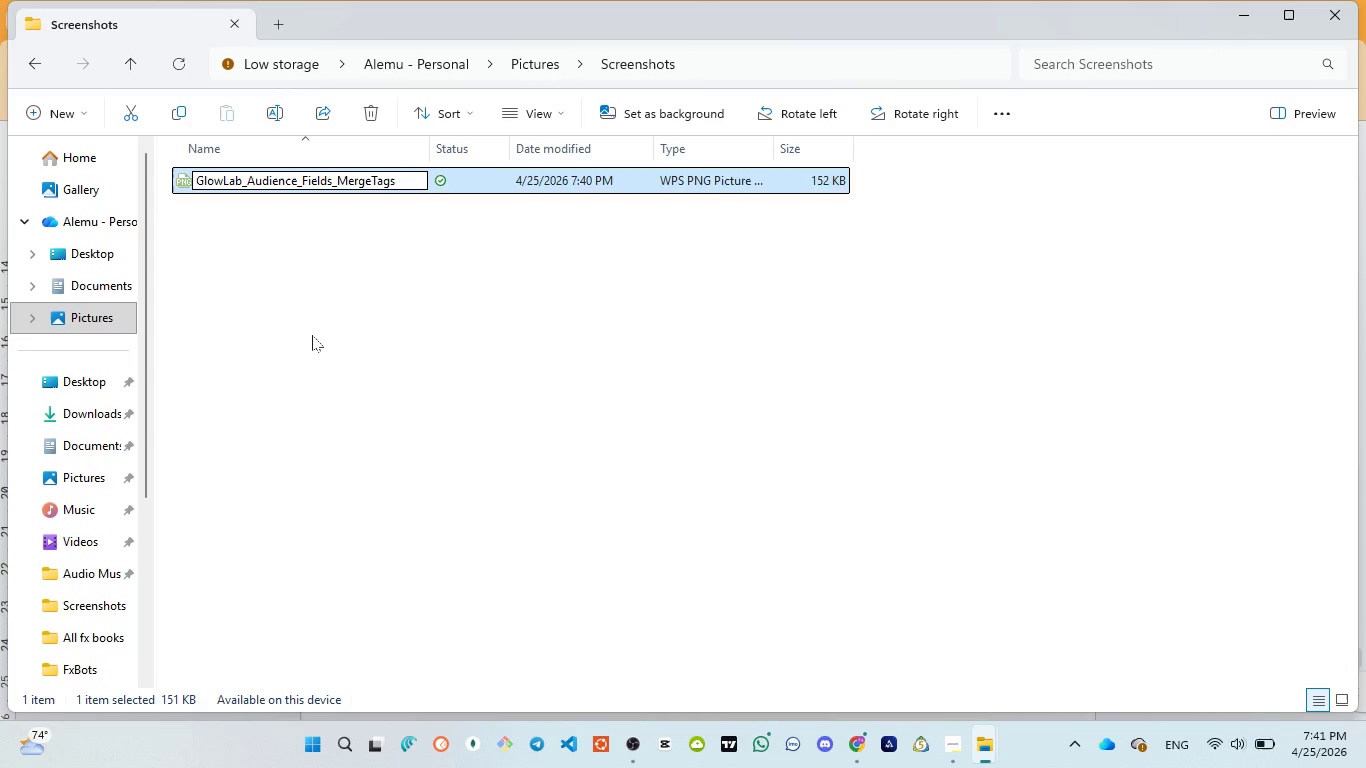 
left_click([312, 335])
 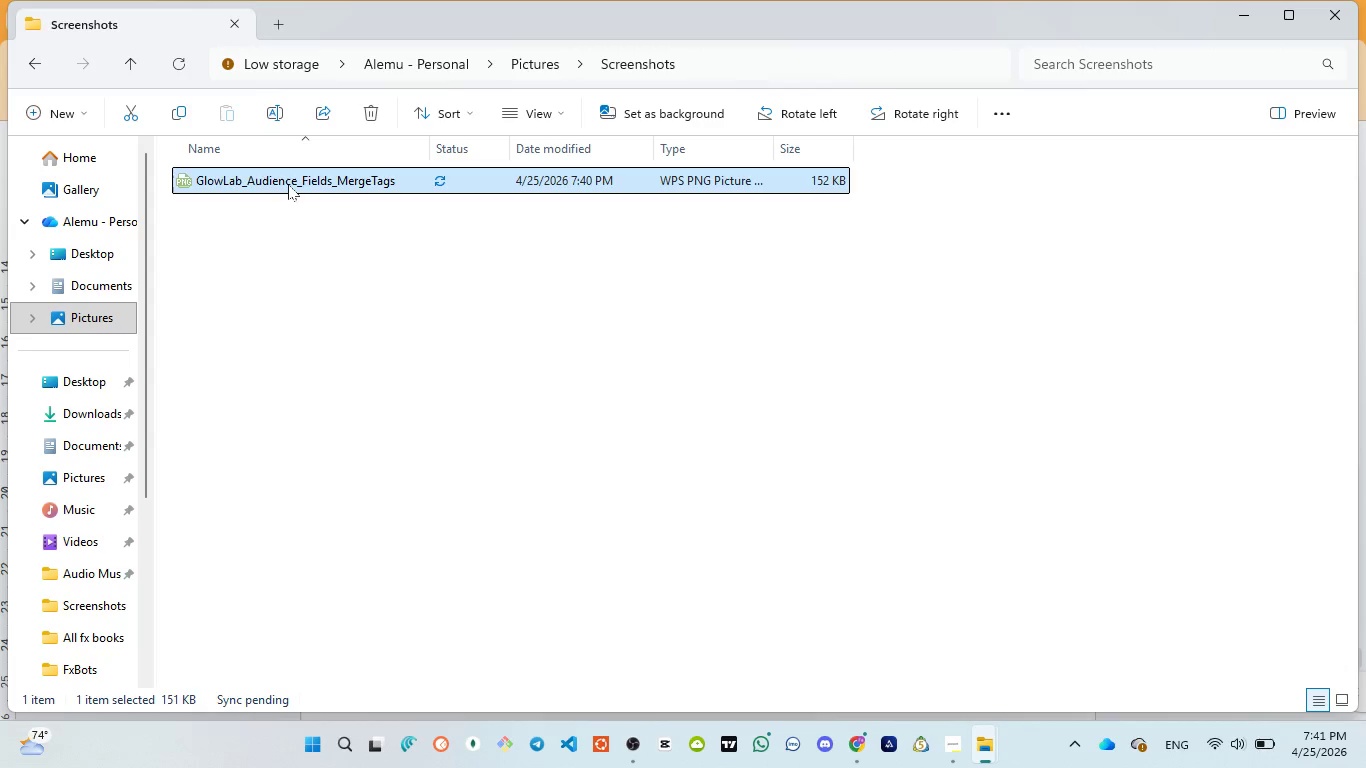 
double_click([288, 184])
 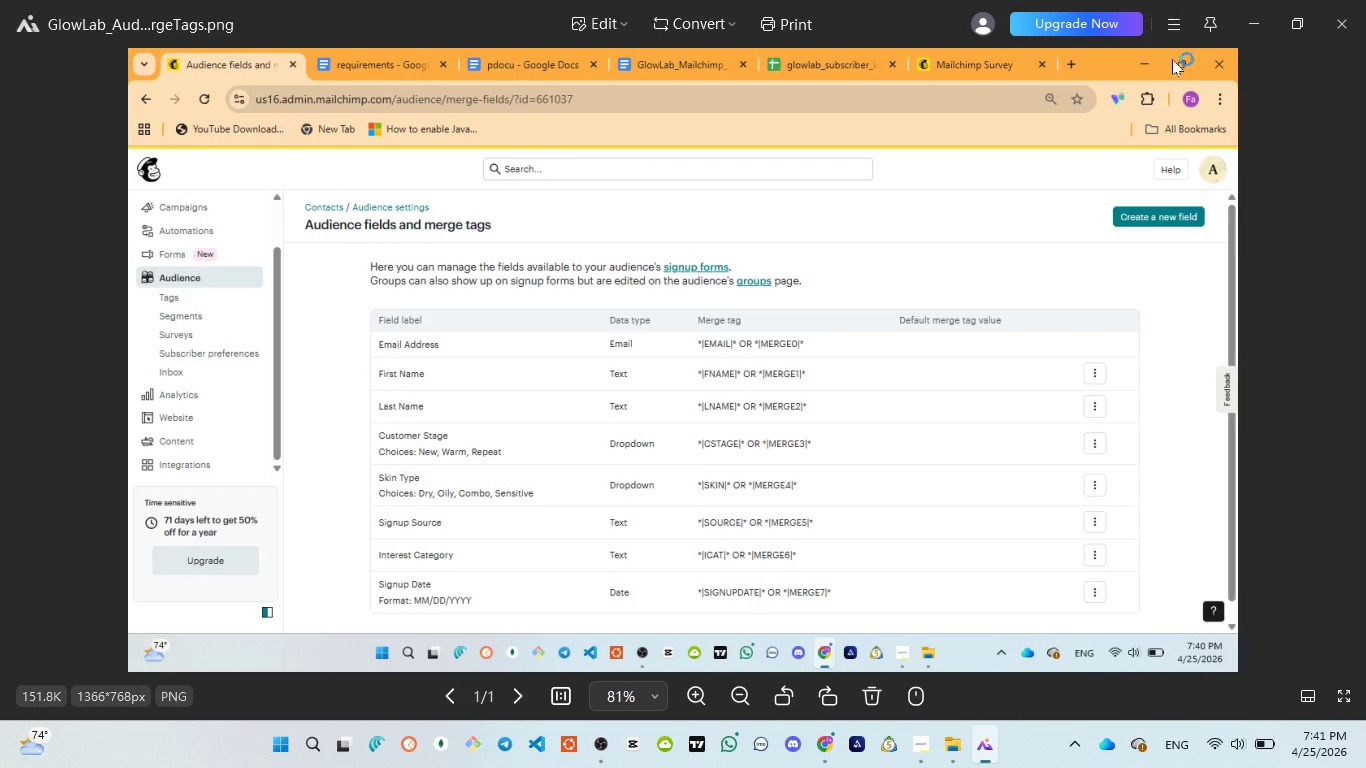 
wait(5.72)
 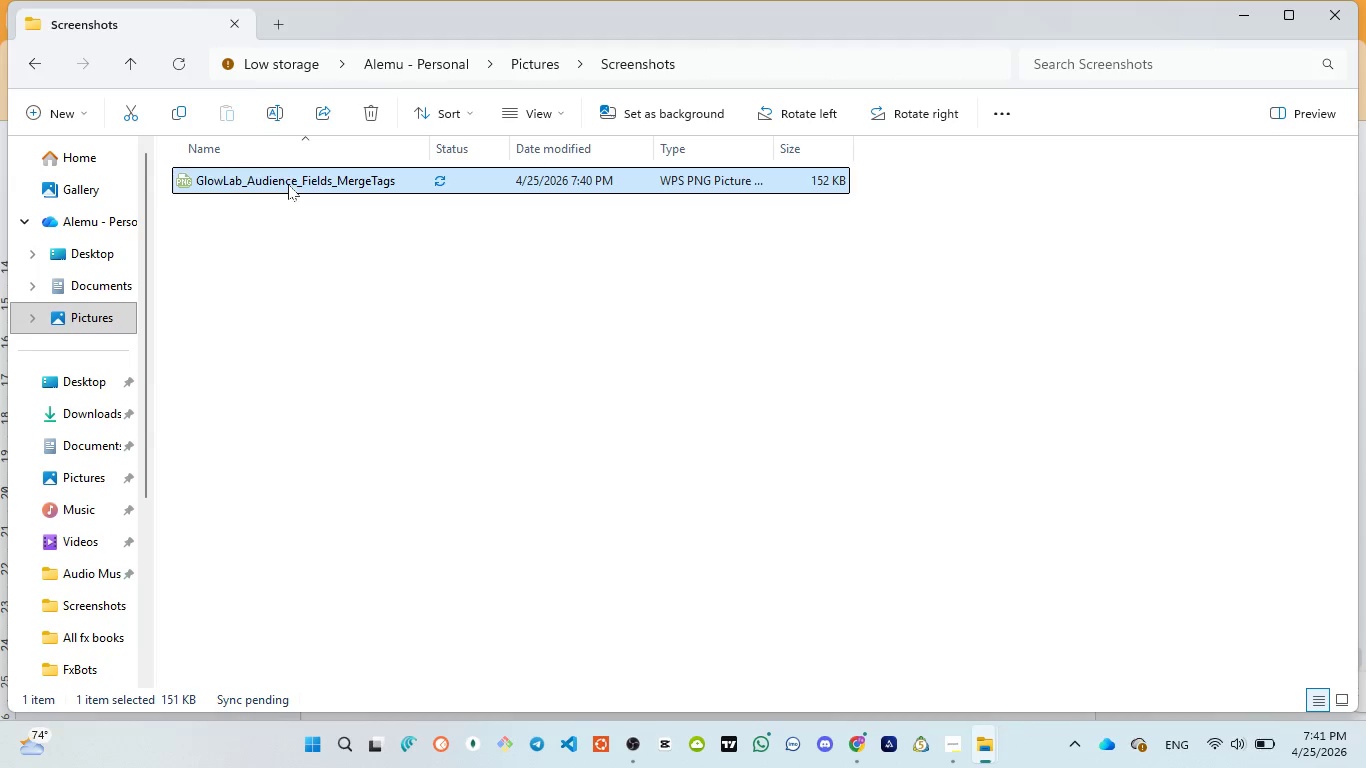 
left_click([1334, 29])
 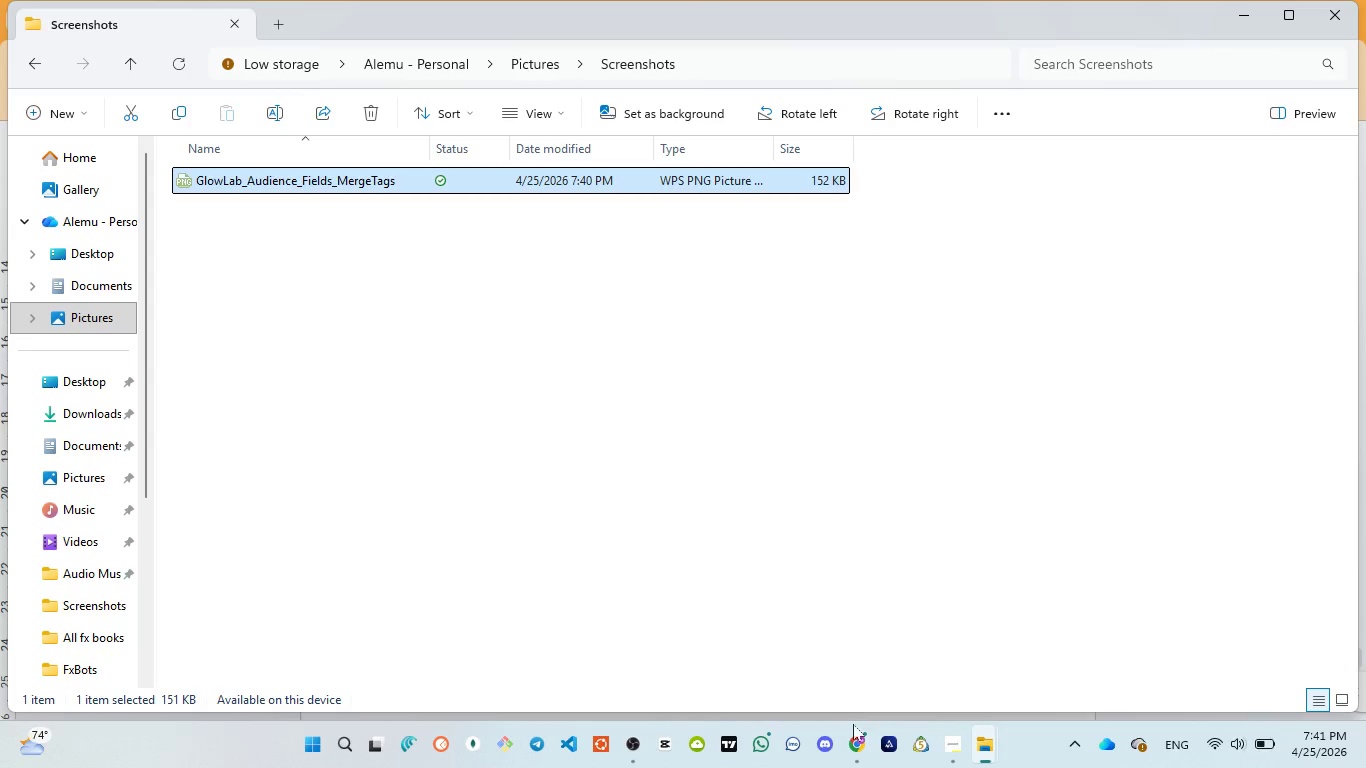 
left_click([855, 671])
 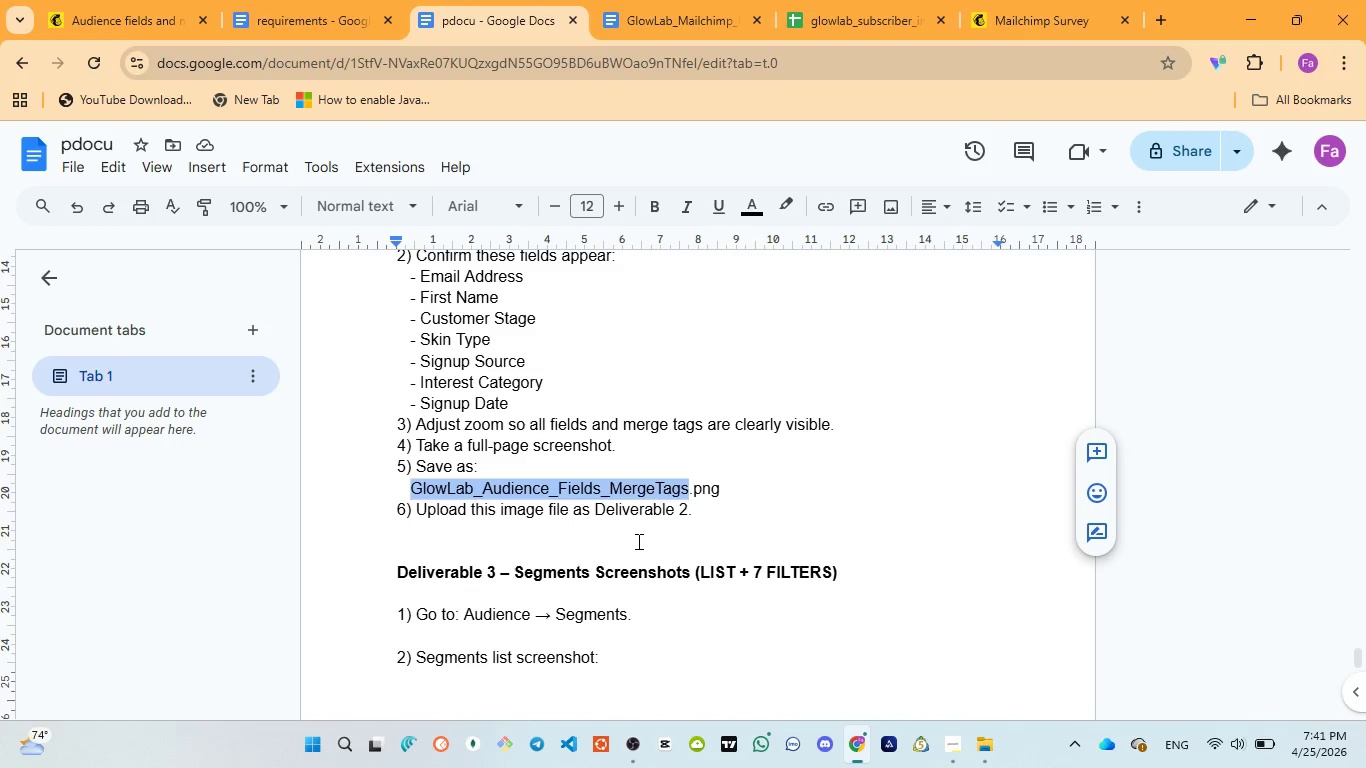 
scroll: coordinate [619, 541], scroll_direction: down, amount: 4.0
 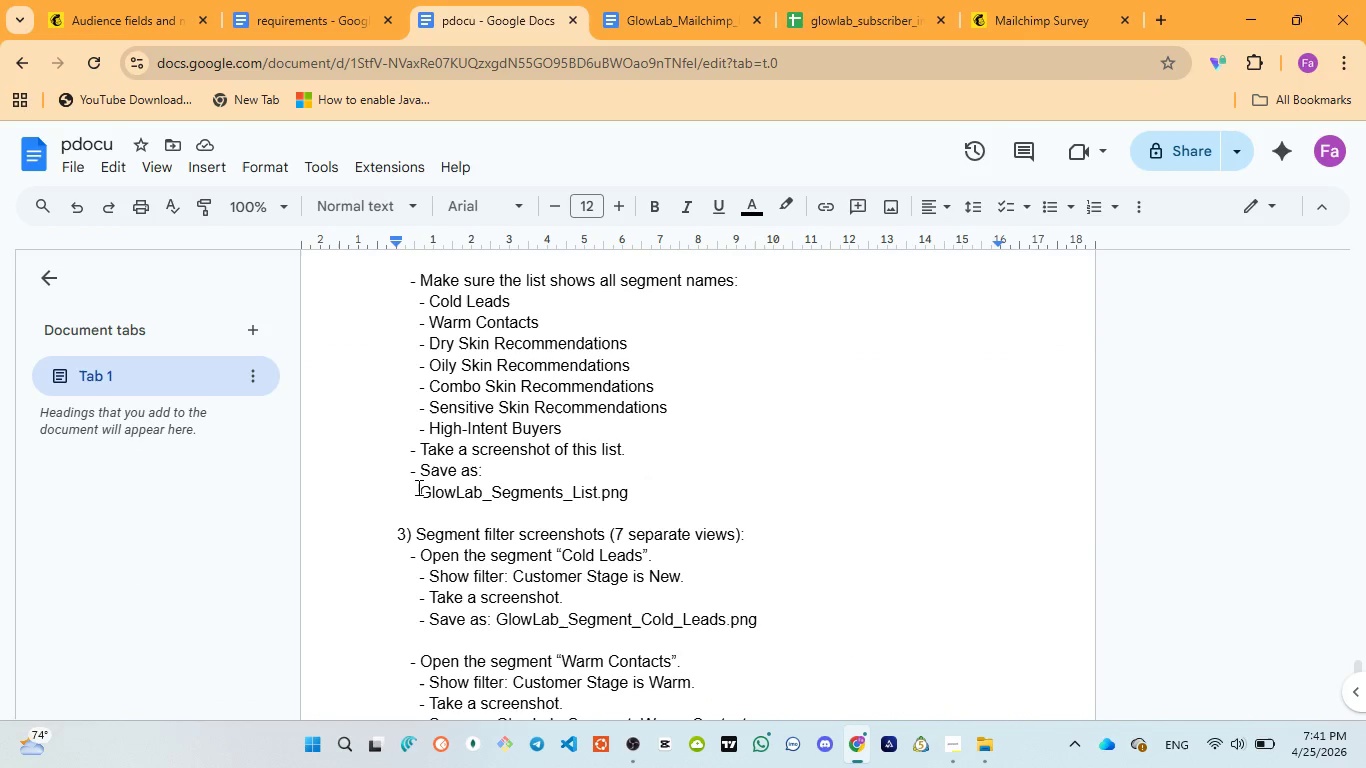 
left_click_drag(start_coordinate=[418, 488], to_coordinate=[595, 493])
 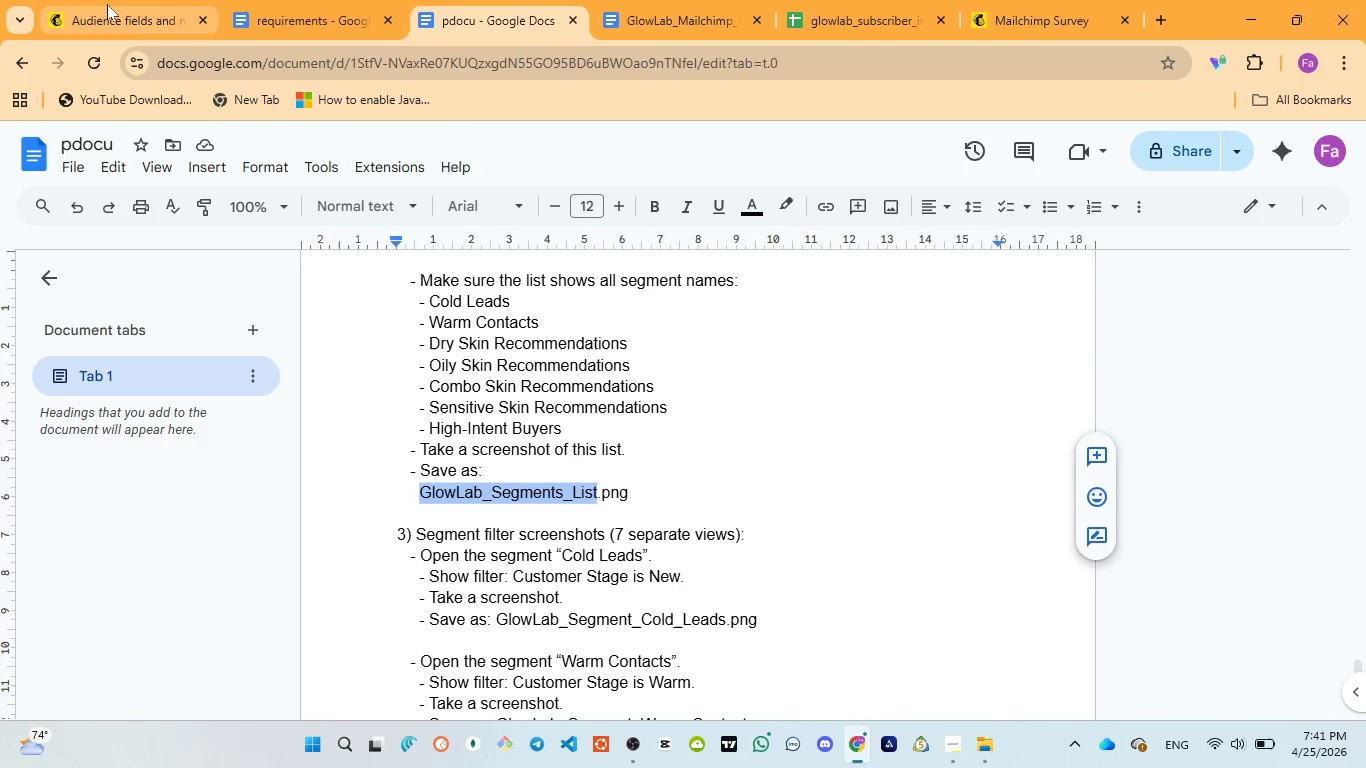 
left_click([107, 4])
 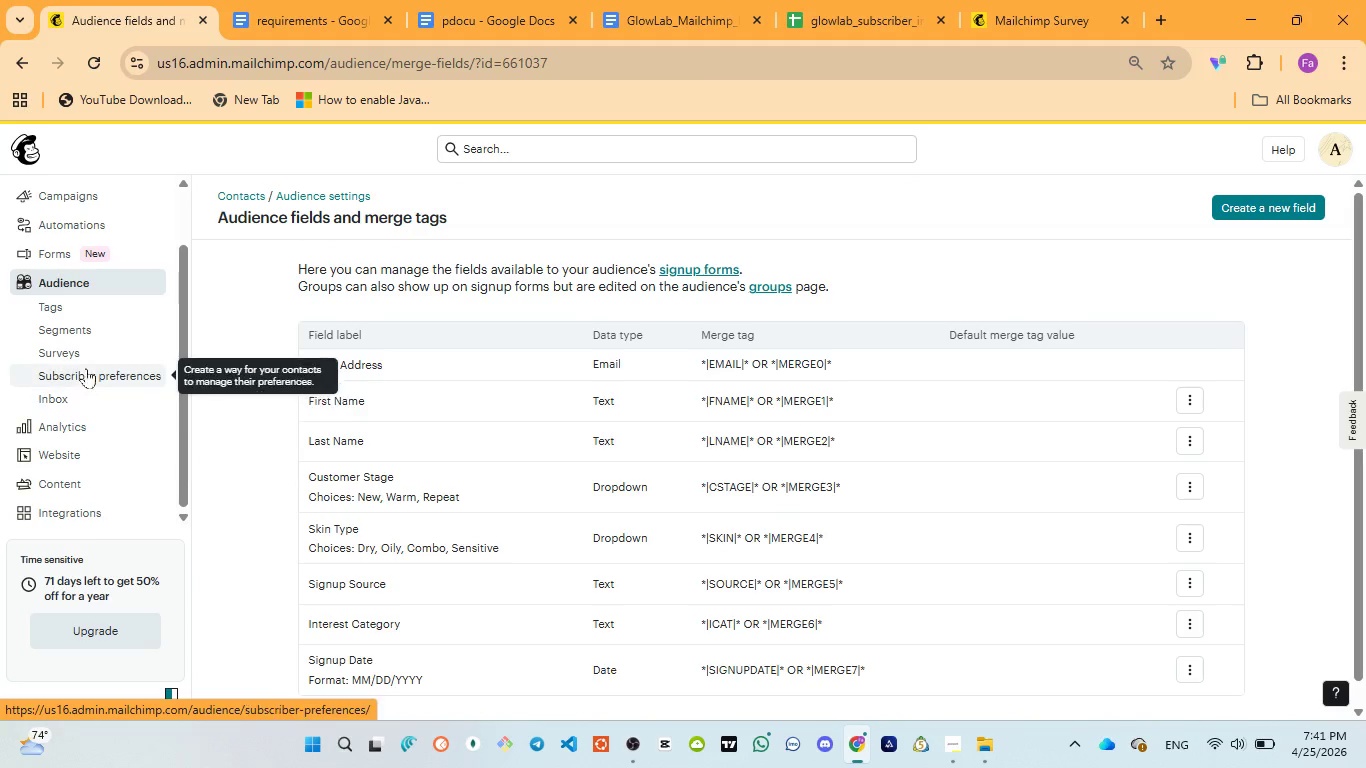 
left_click([86, 332])
 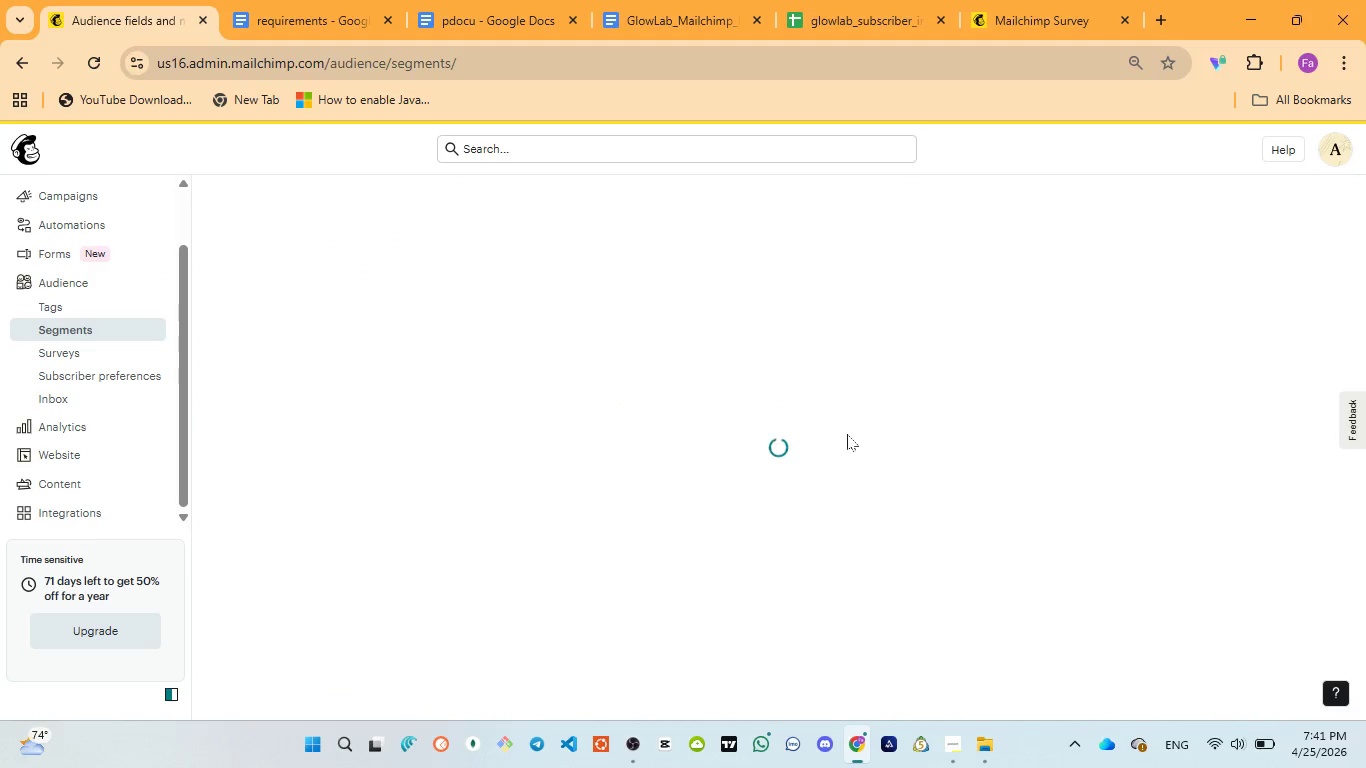 
mouse_move([926, 729])
 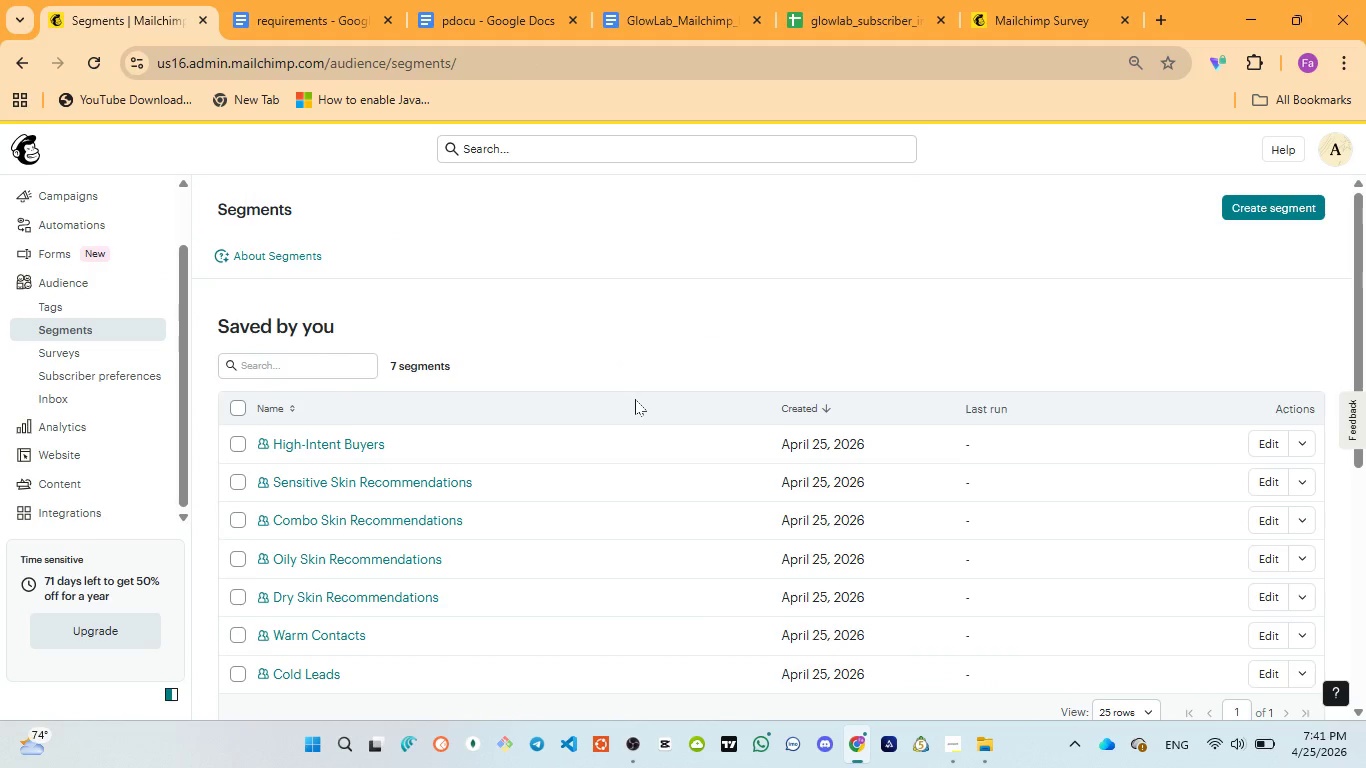 
scroll: coordinate [635, 398], scroll_direction: down, amount: 1.0
 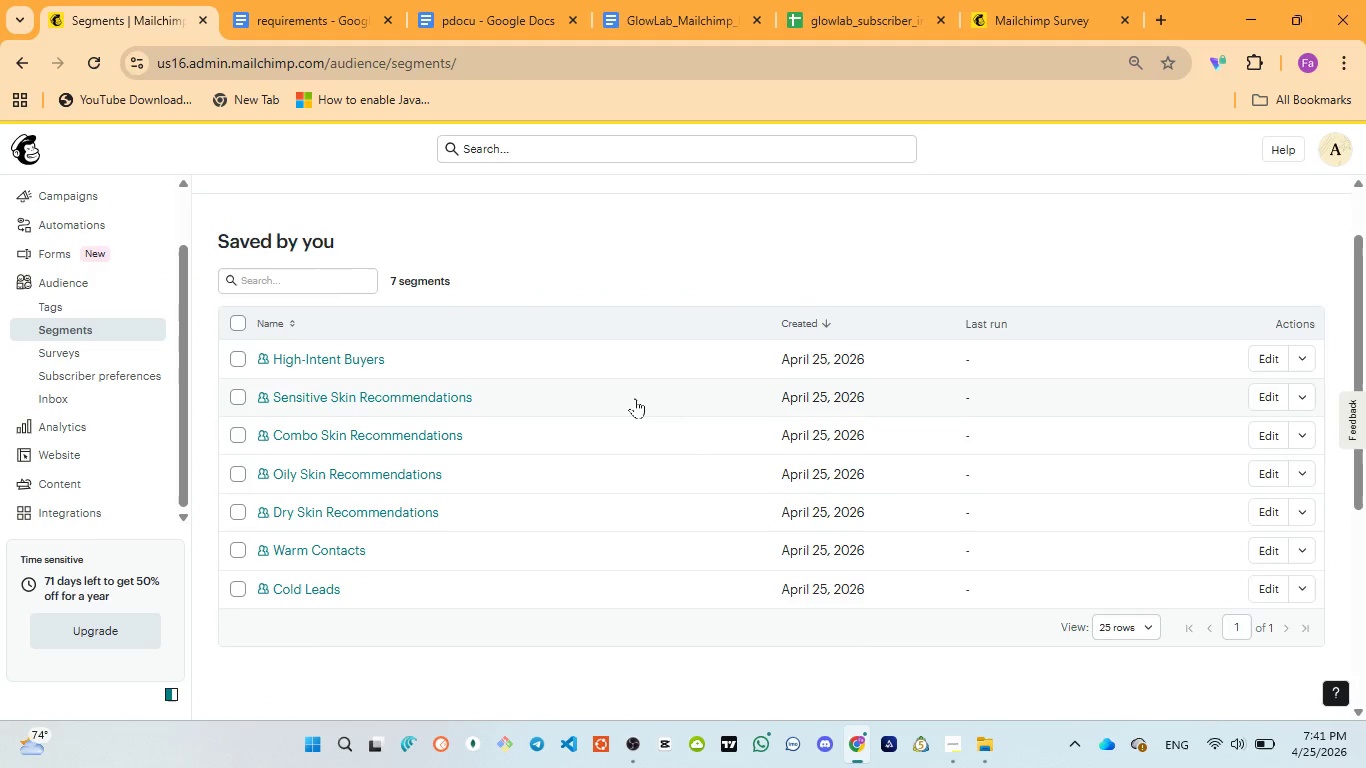 
scroll: coordinate [635, 398], scroll_direction: up, amount: 1.0
 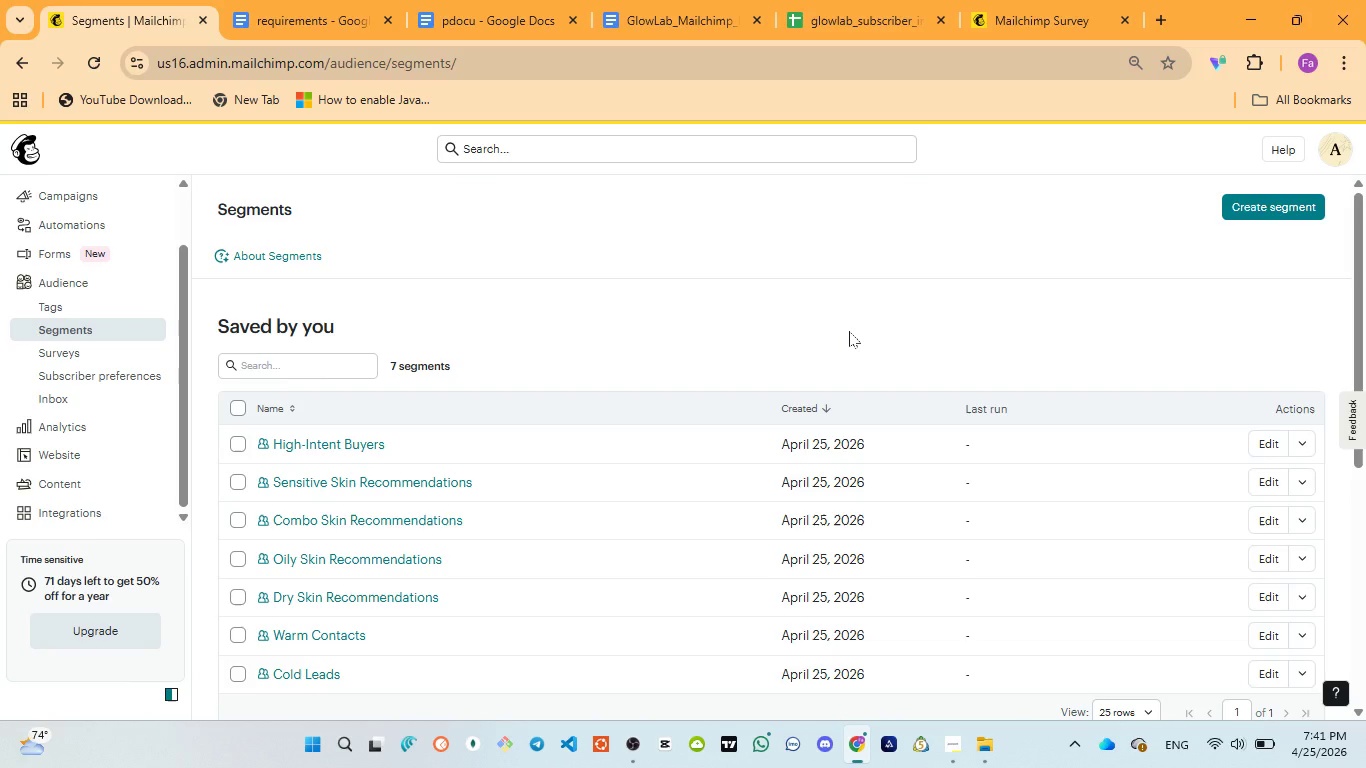 
key(Meta+PrintScreen)
 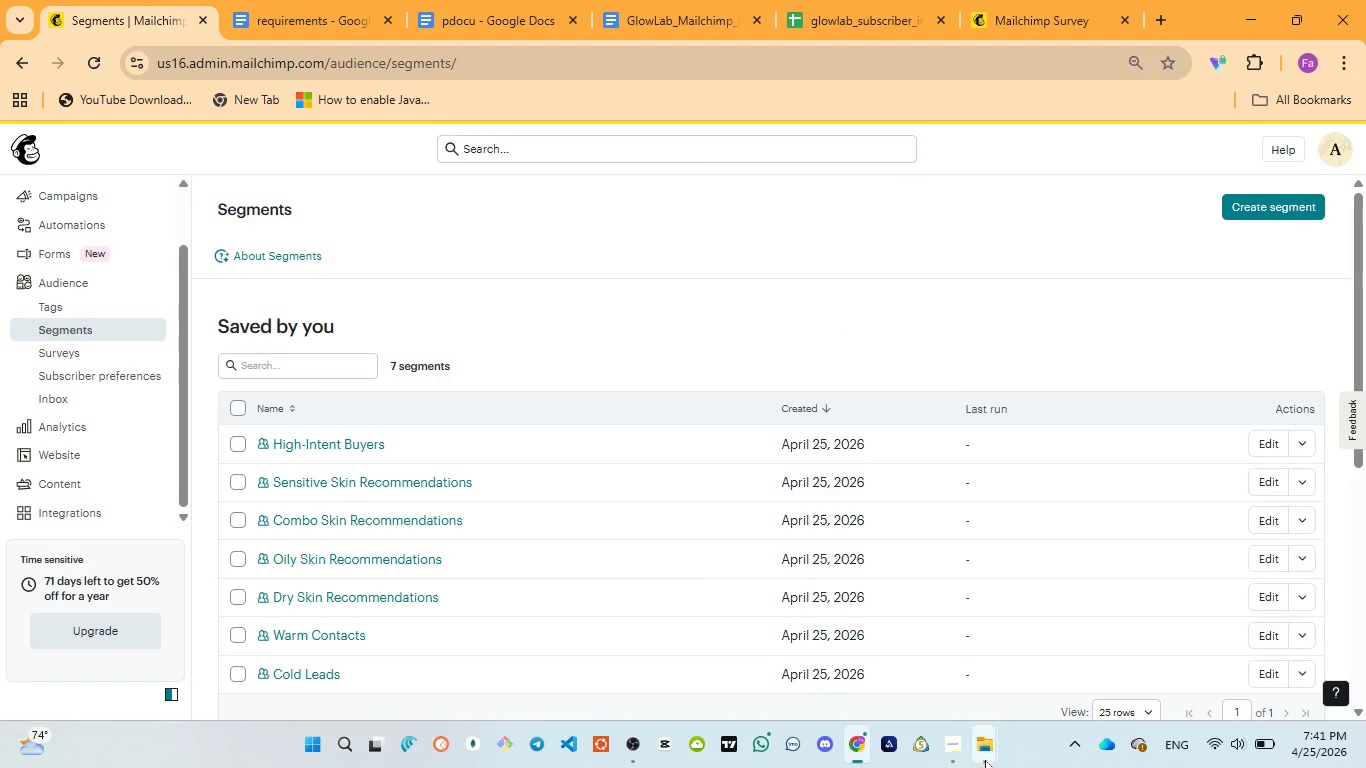 
mouse_move([927, 728])
 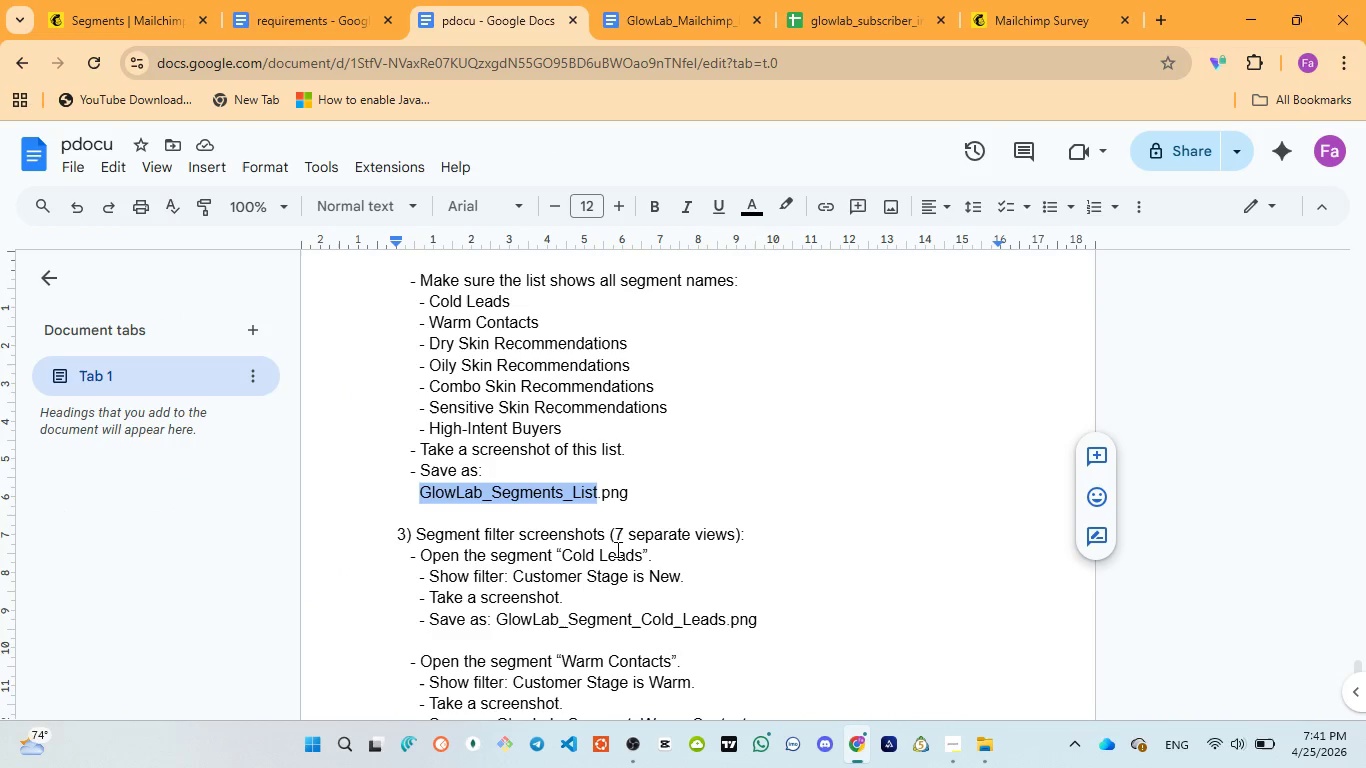 
key(Control+C)
 